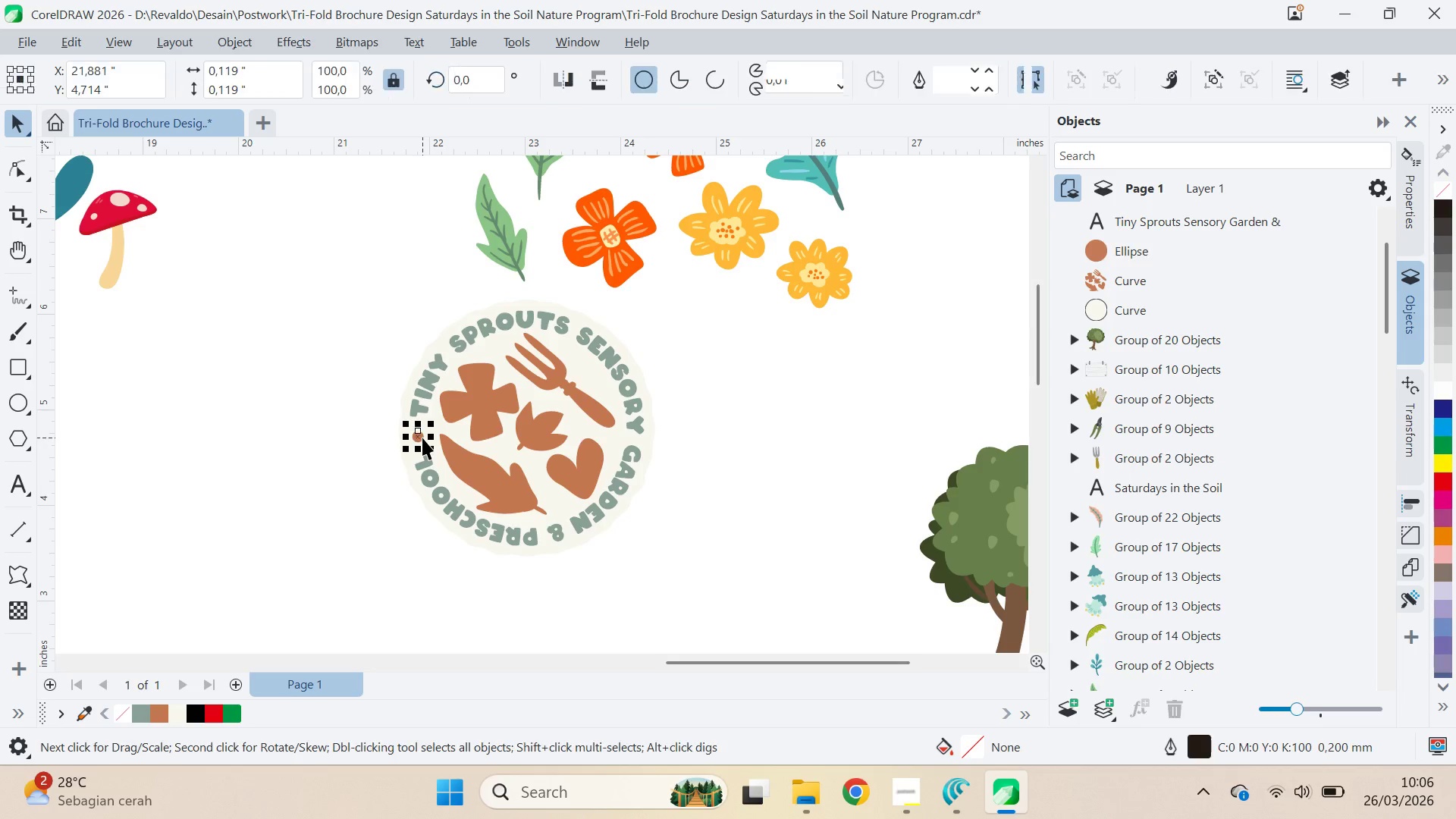 
hold_key(key=ShiftLeft, duration=1.11)
left_click([432, 397])
 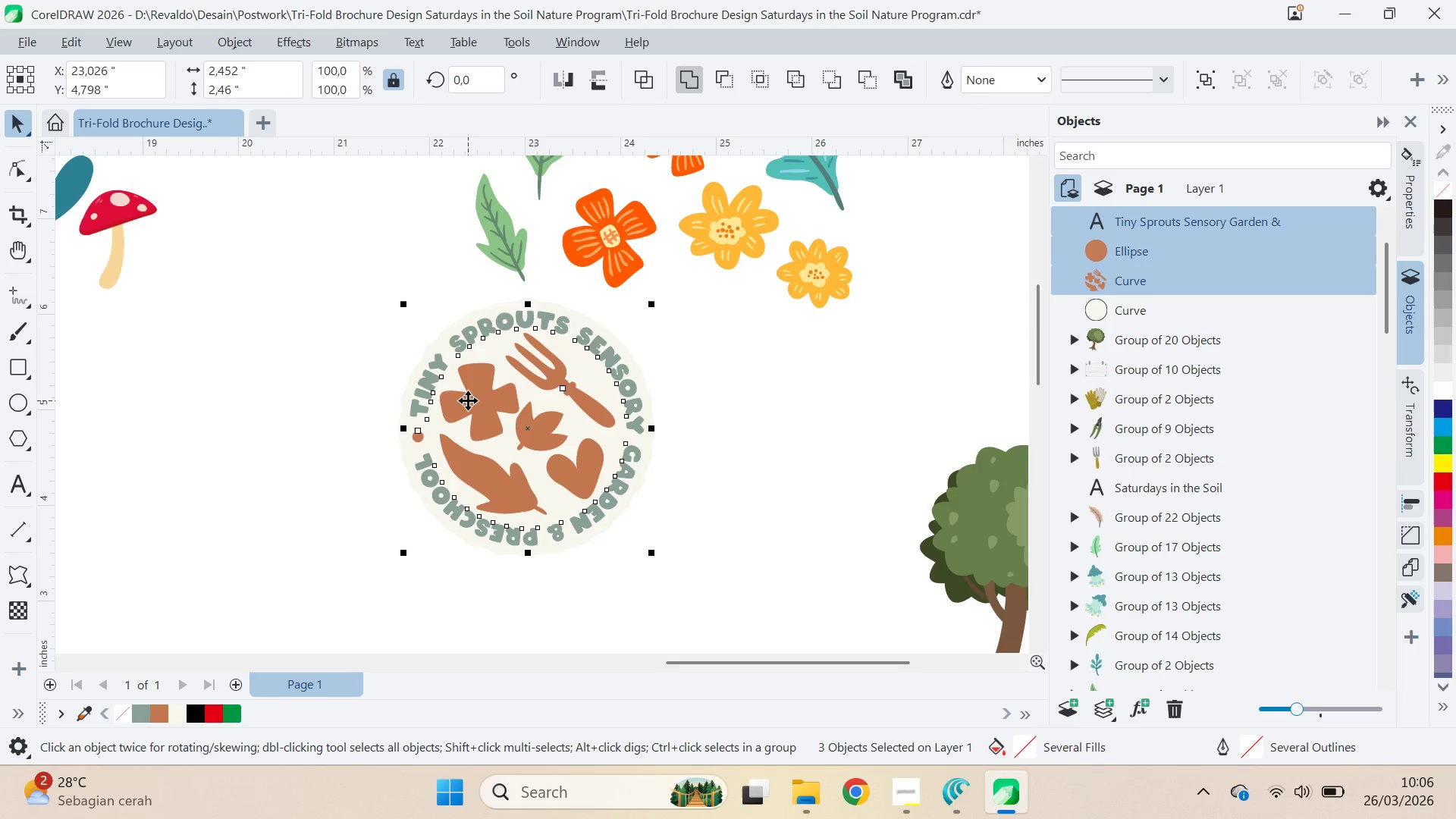 
key(Control+Q)
 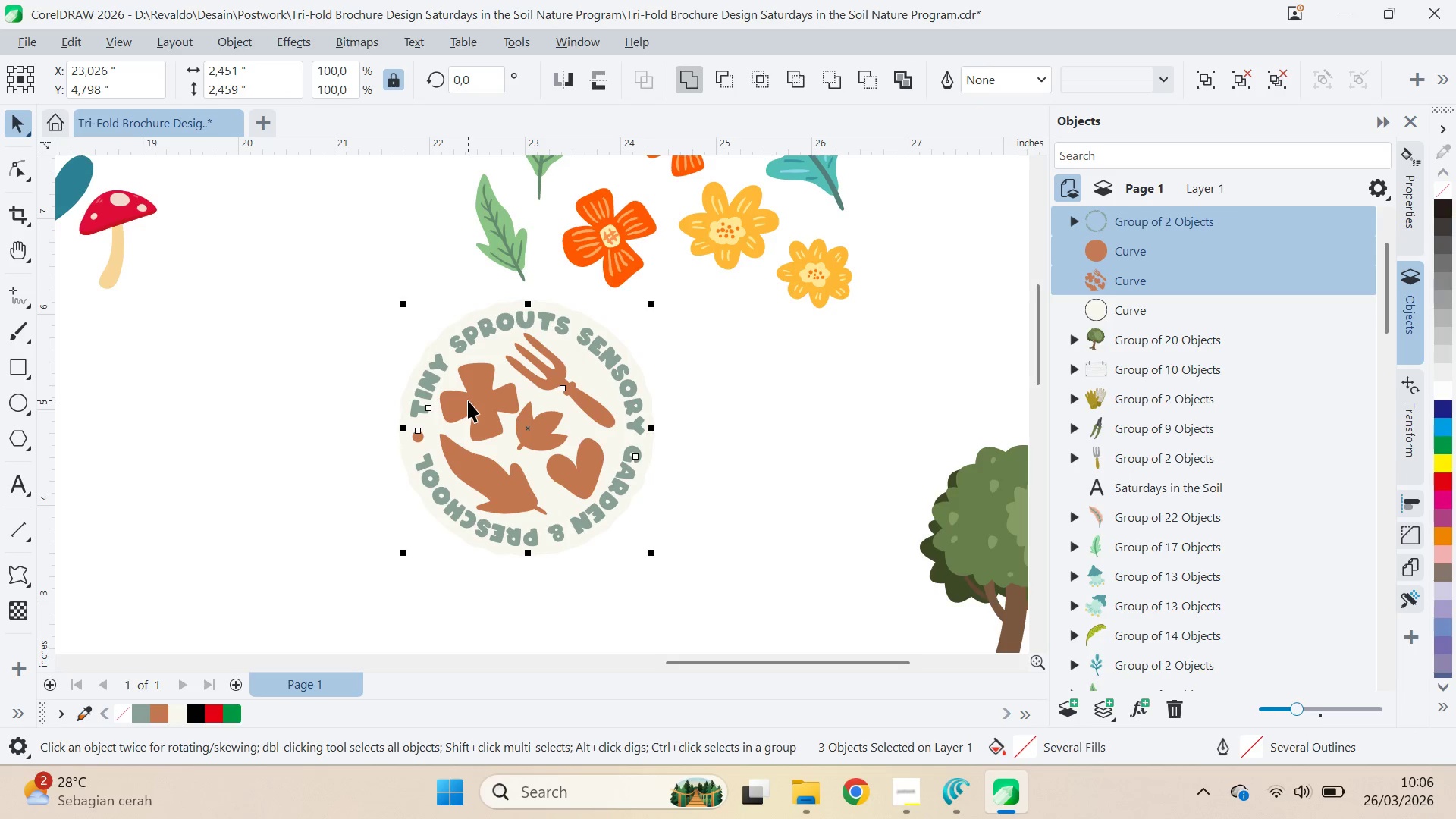 
key(Control+G)
 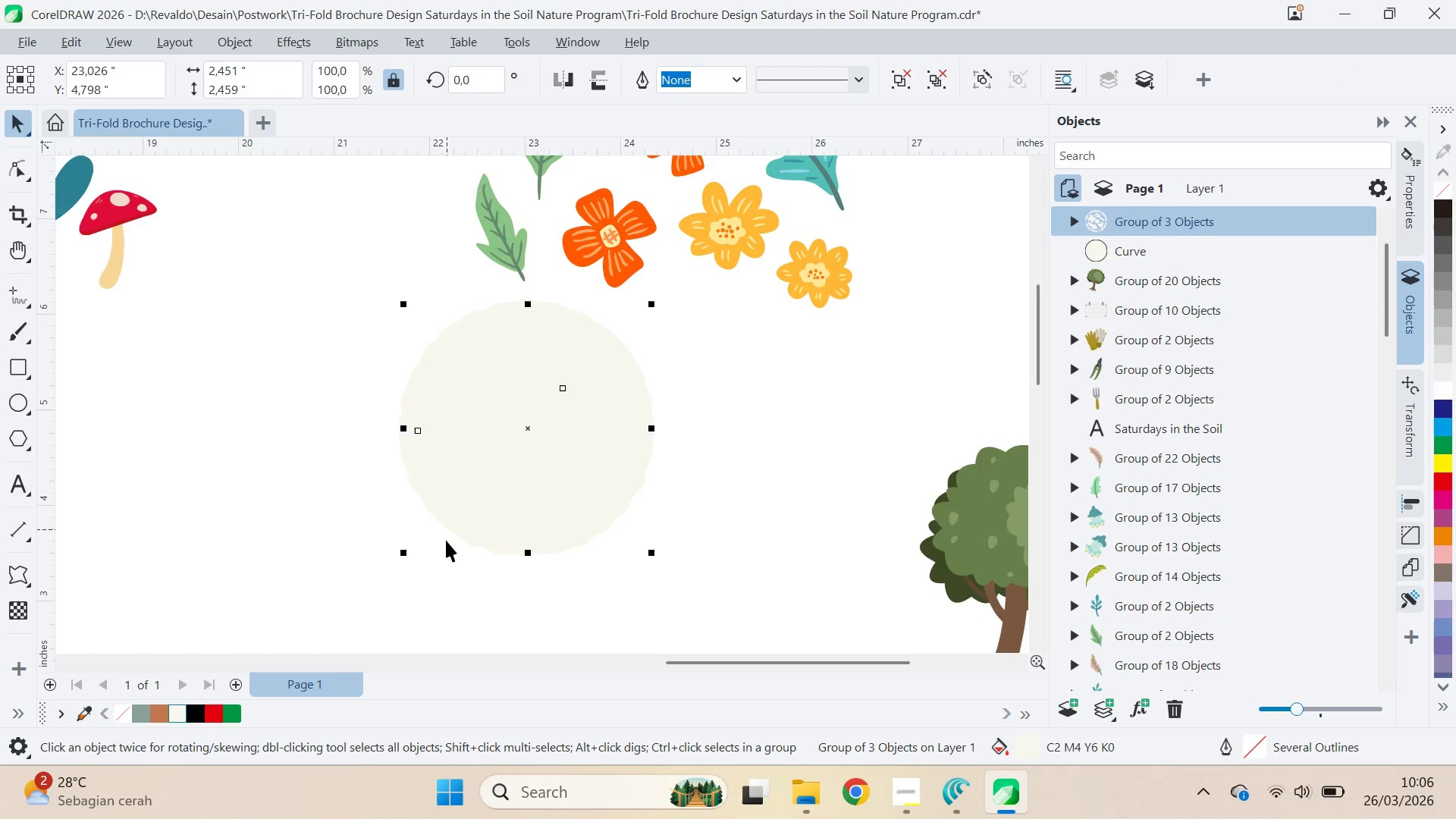 
wait(5.88)
 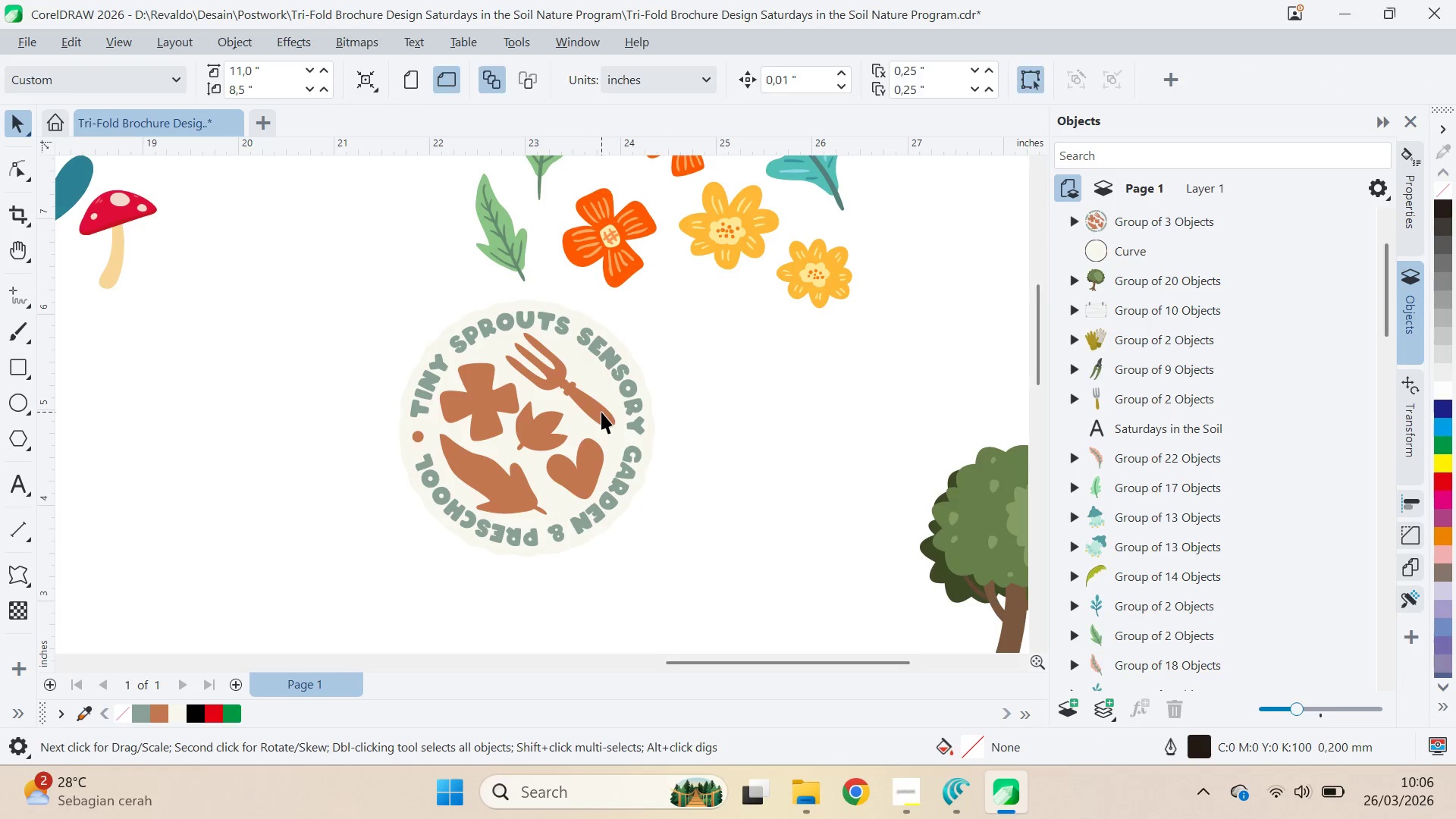 
left_click([135, 720])
 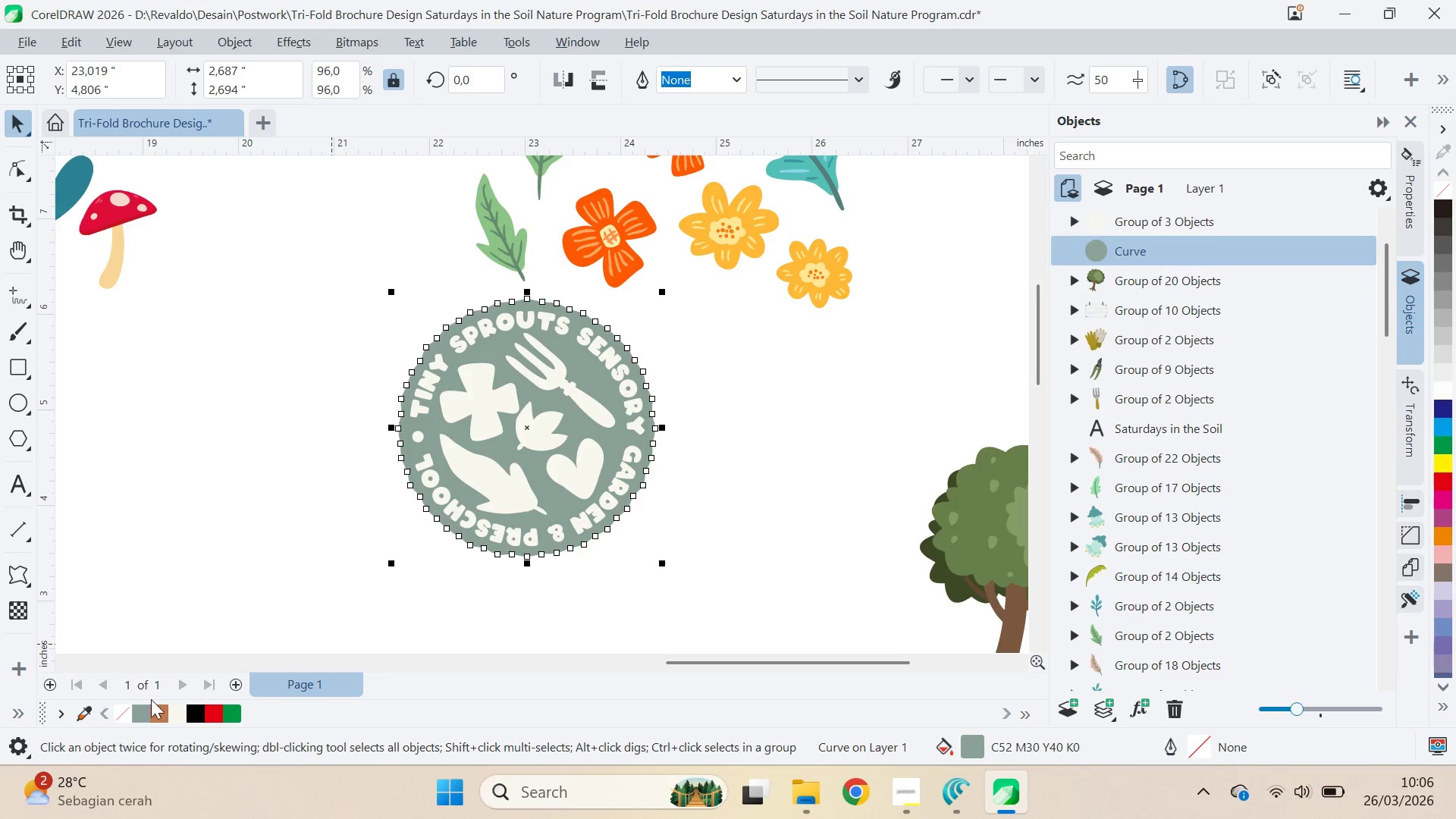 
left_click_drag(start_coordinate=[184, 594], to_coordinate=[187, 589])
 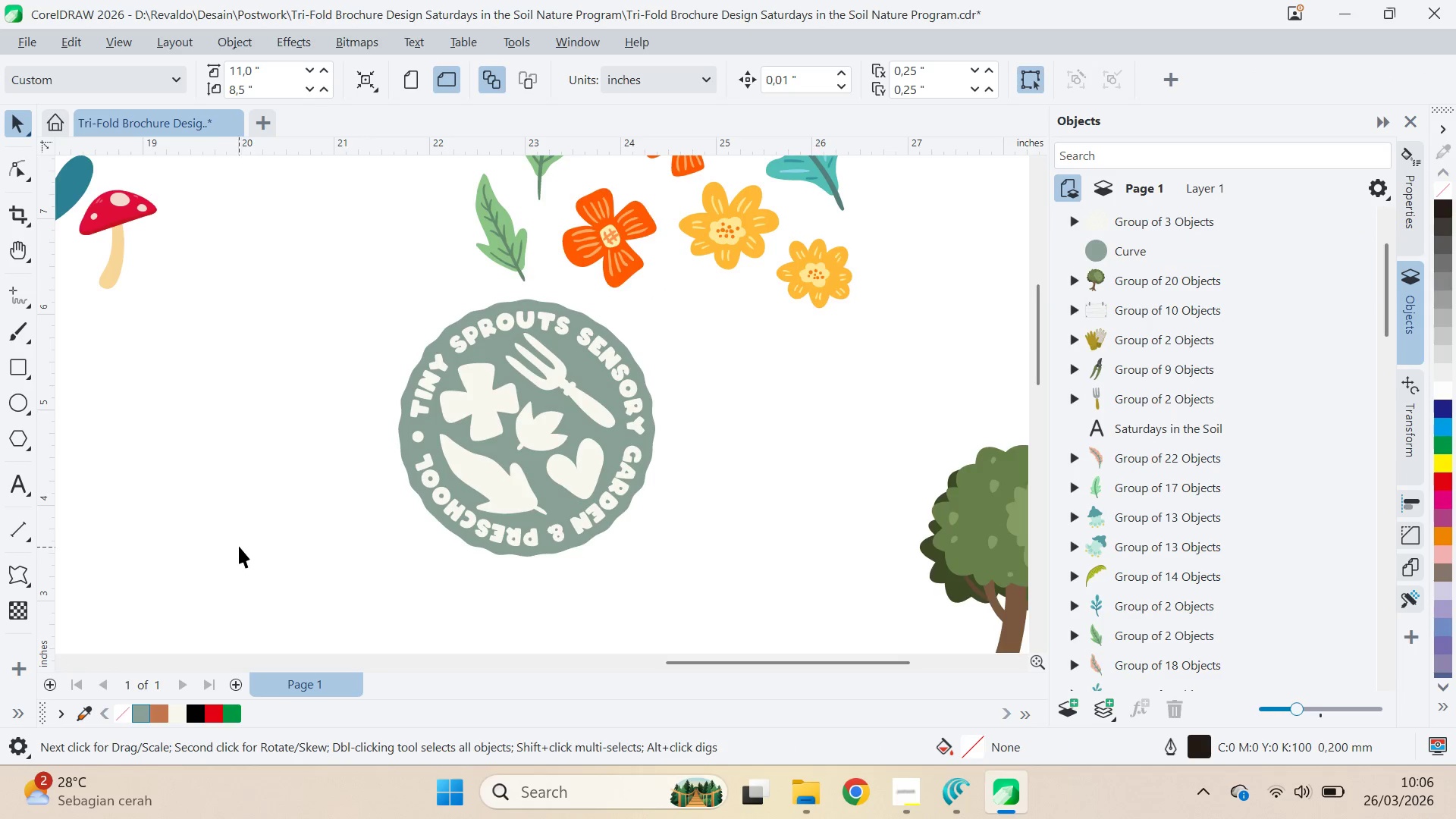 
key(Q)
 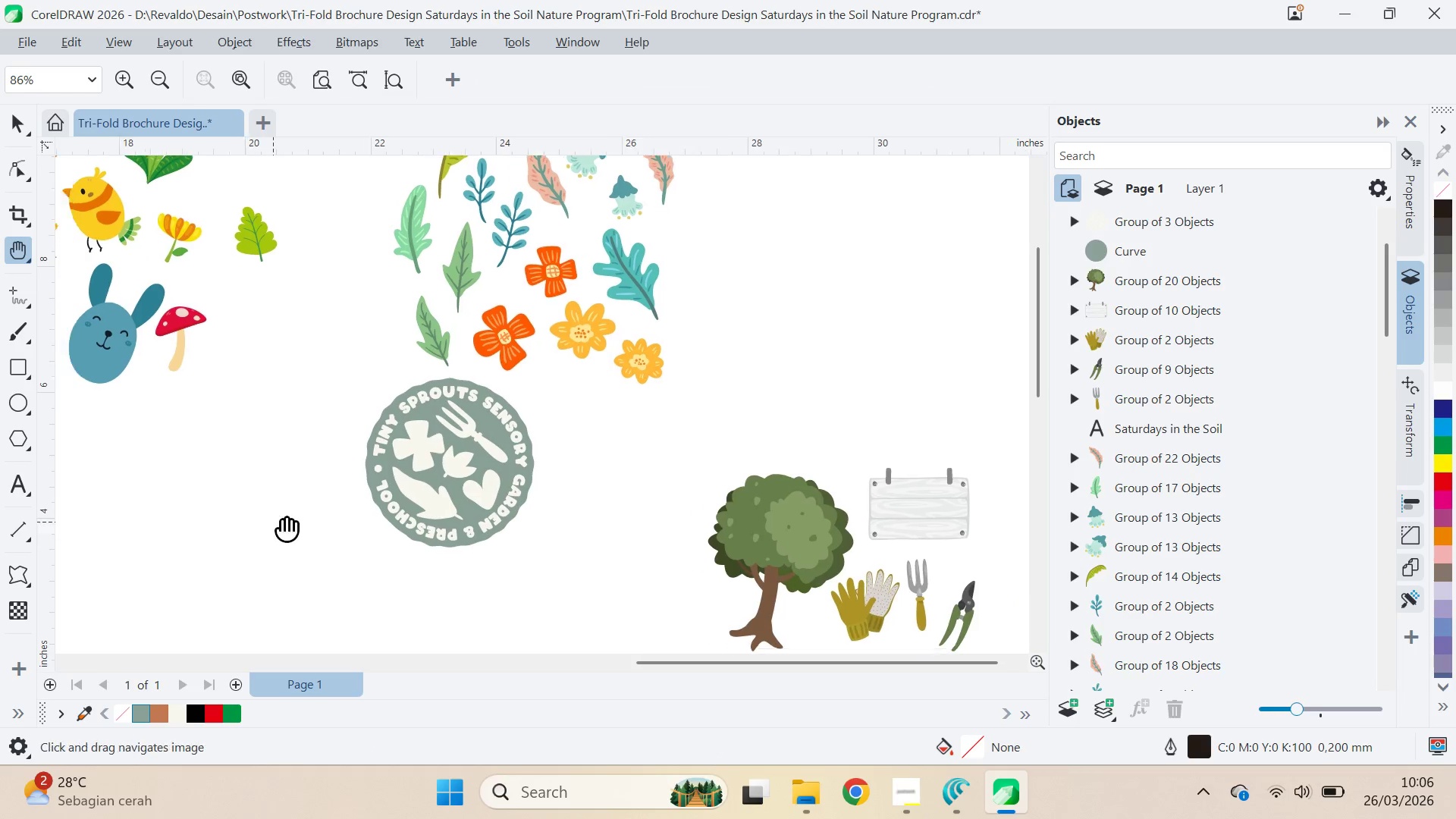 
left_click_drag(start_coordinate=[253, 527], to_coordinate=[583, 528])
 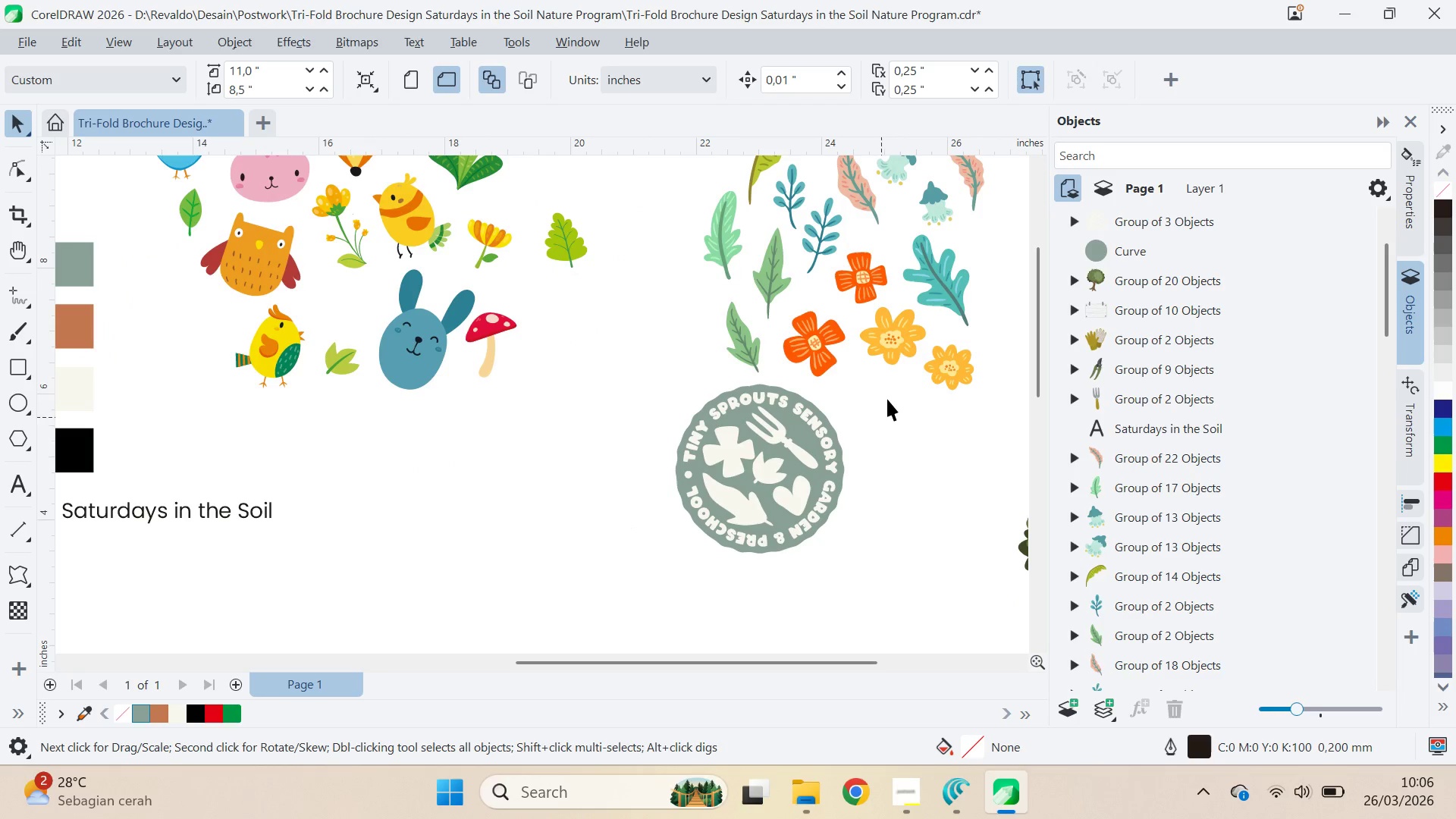 
scroll: coordinate [258, 541], scroll_direction: down, amount: 3.0
 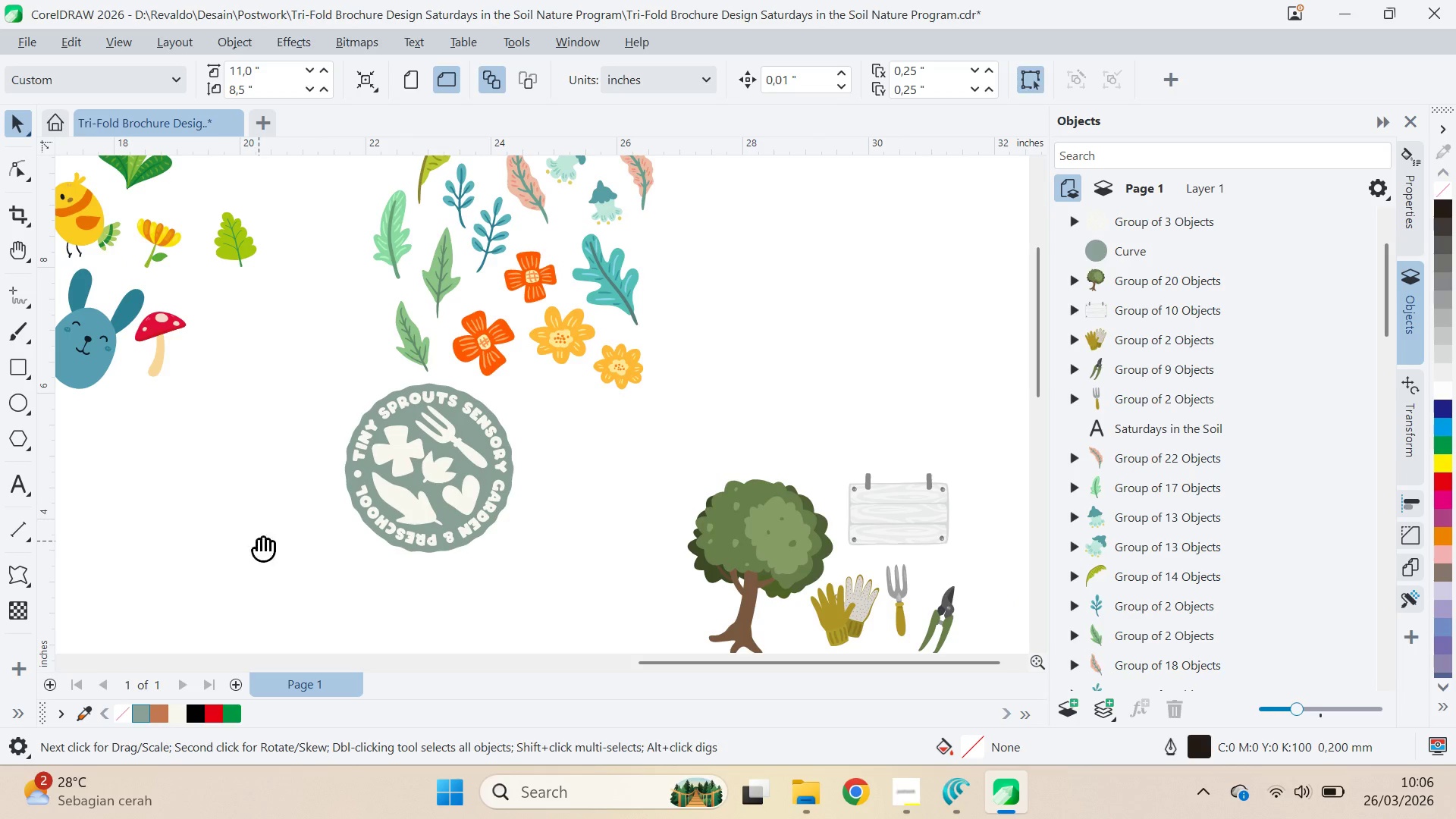 
key(V)
 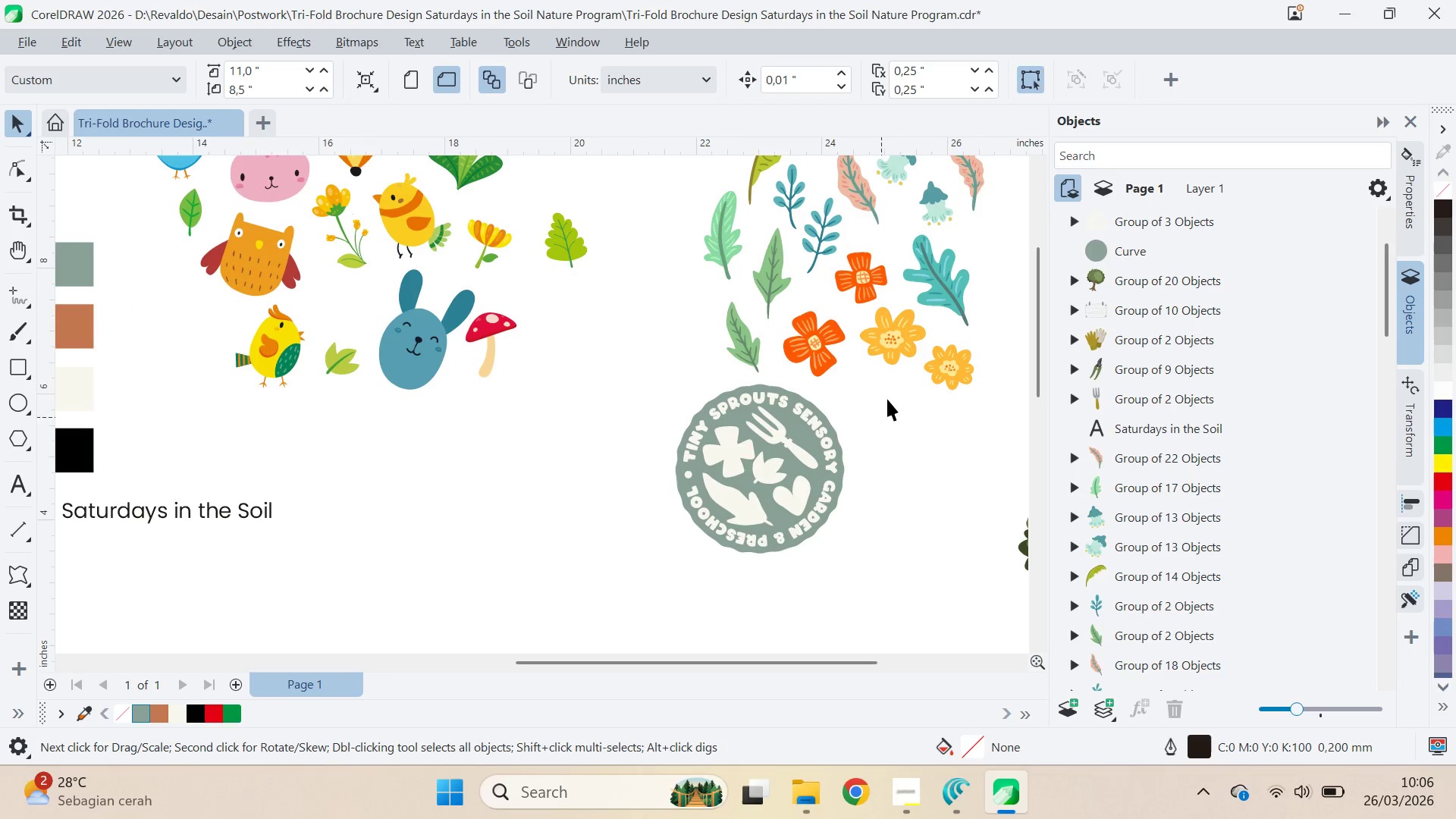 
left_click_drag(start_coordinate=[889, 393], to_coordinate=[889, 386])
 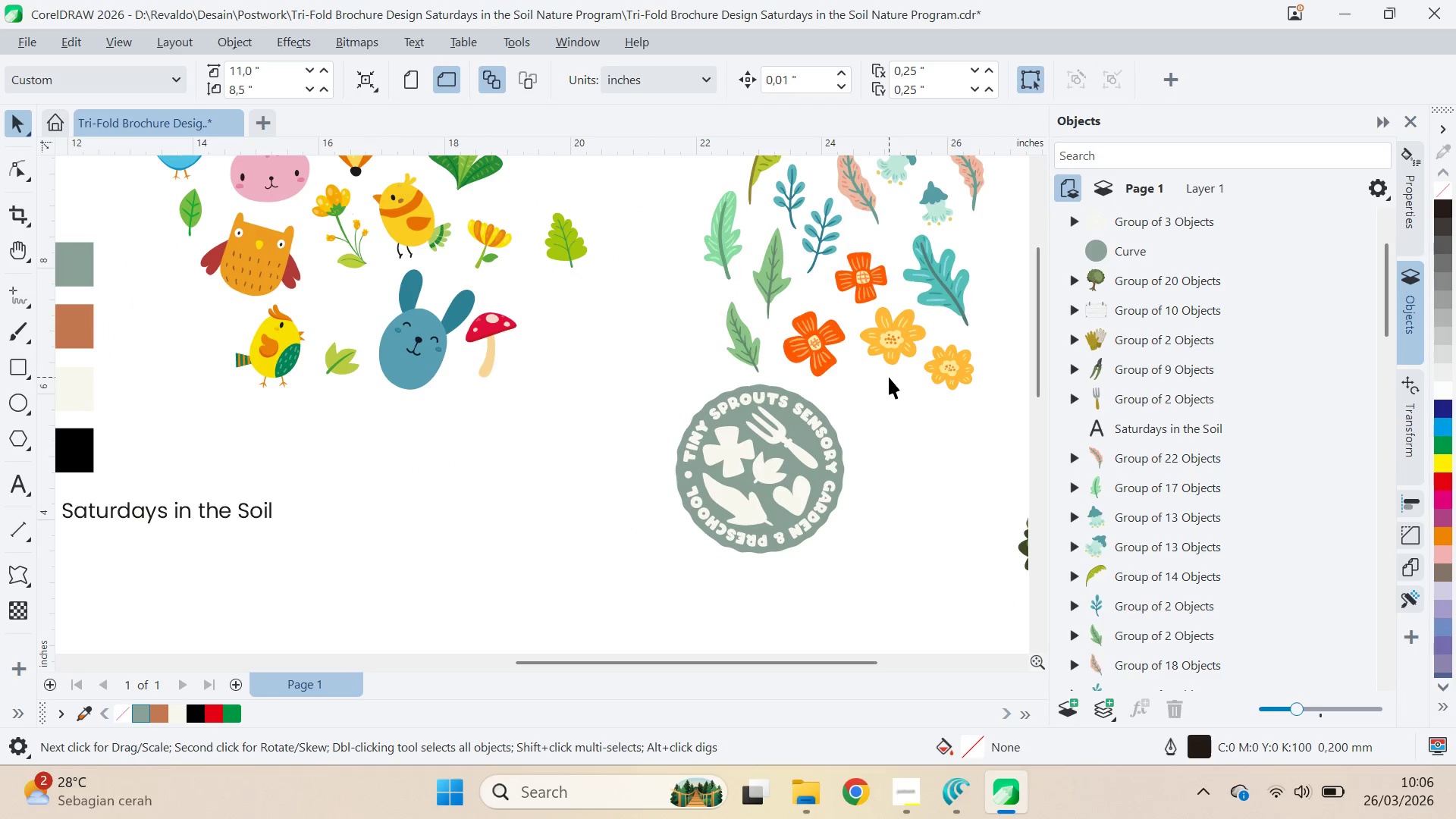 
left_click_drag(start_coordinate=[889, 377], to_coordinate=[629, 576])
 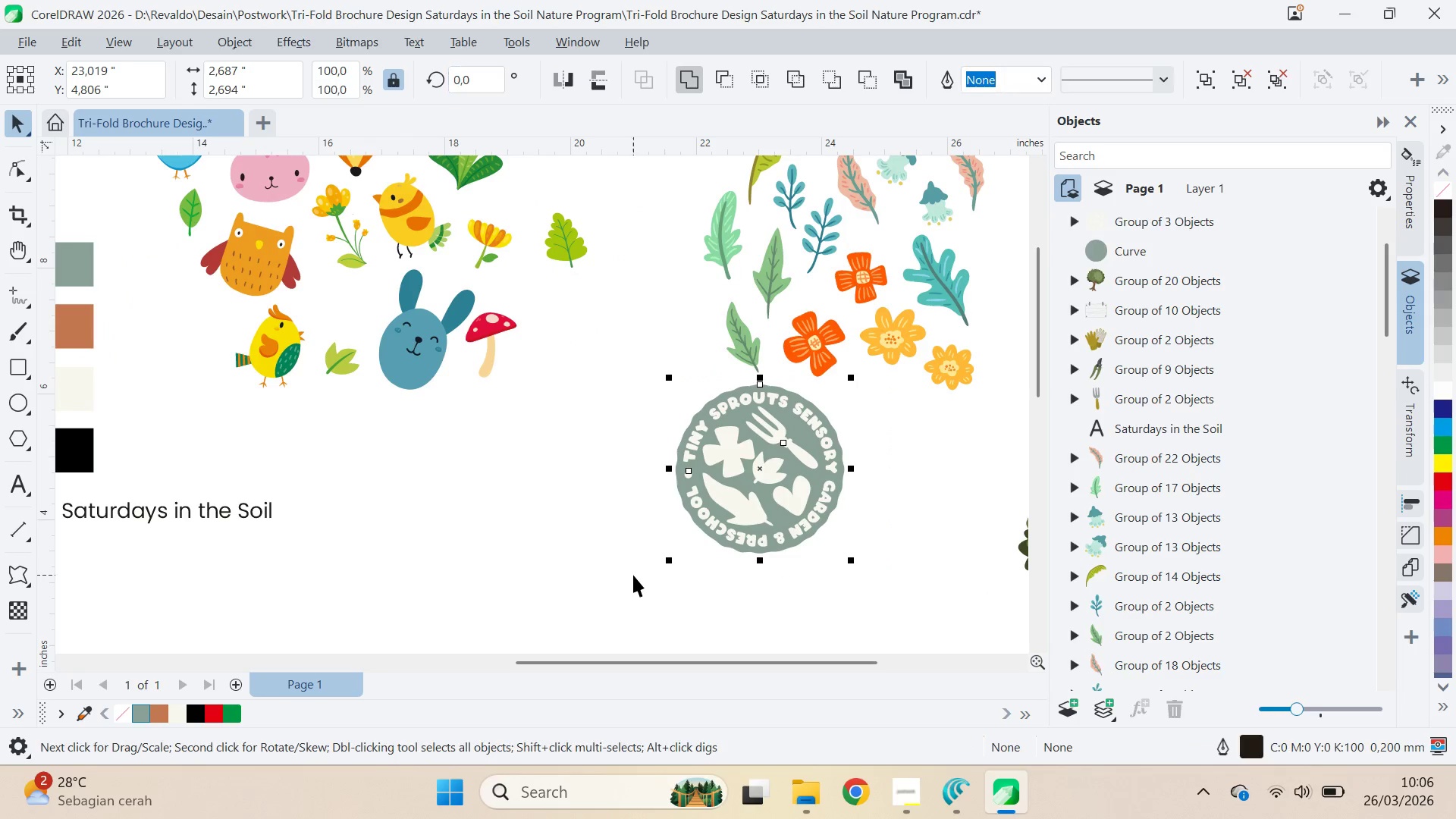 
key(Control+G)
 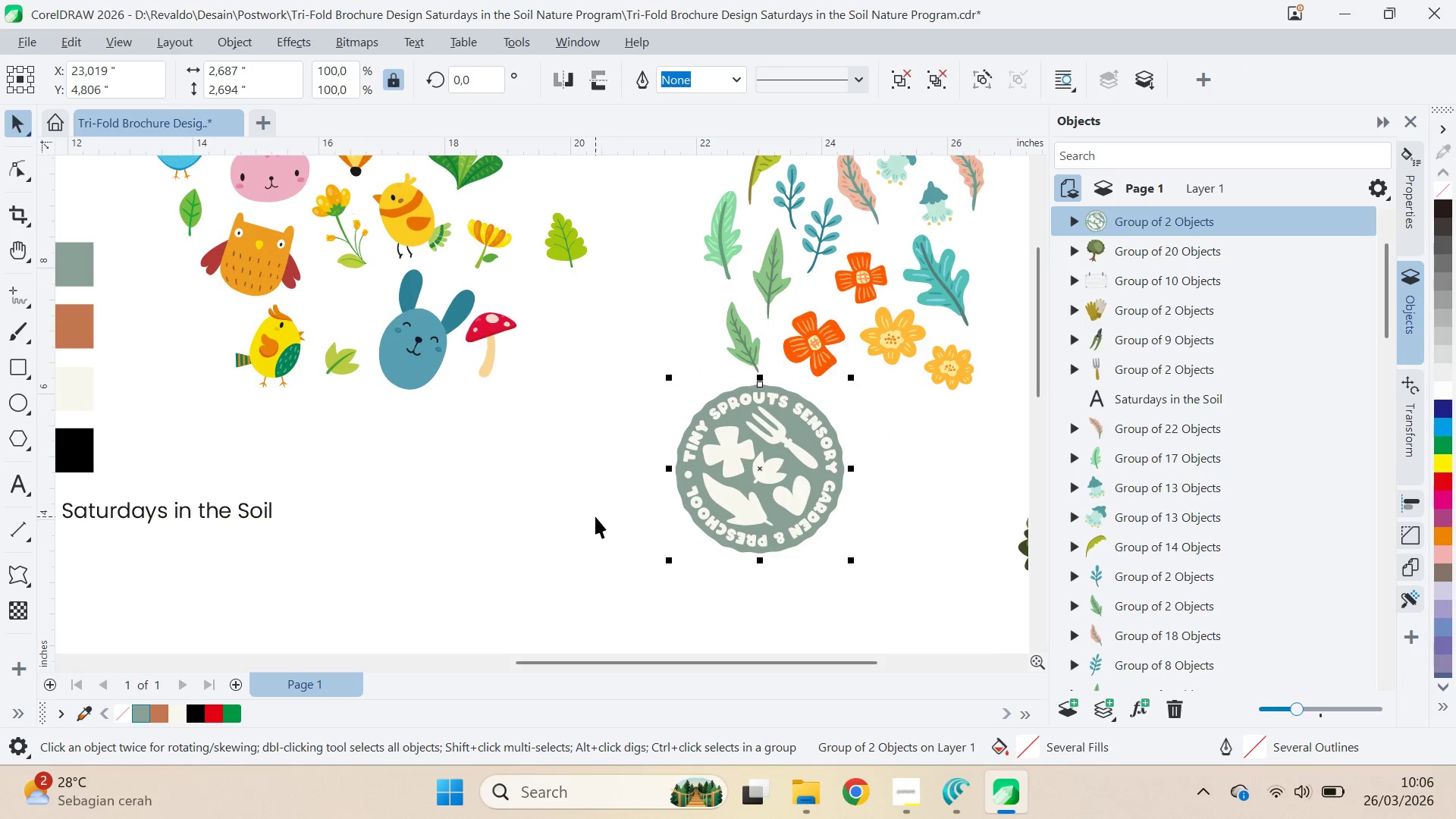 
type(qvq)
 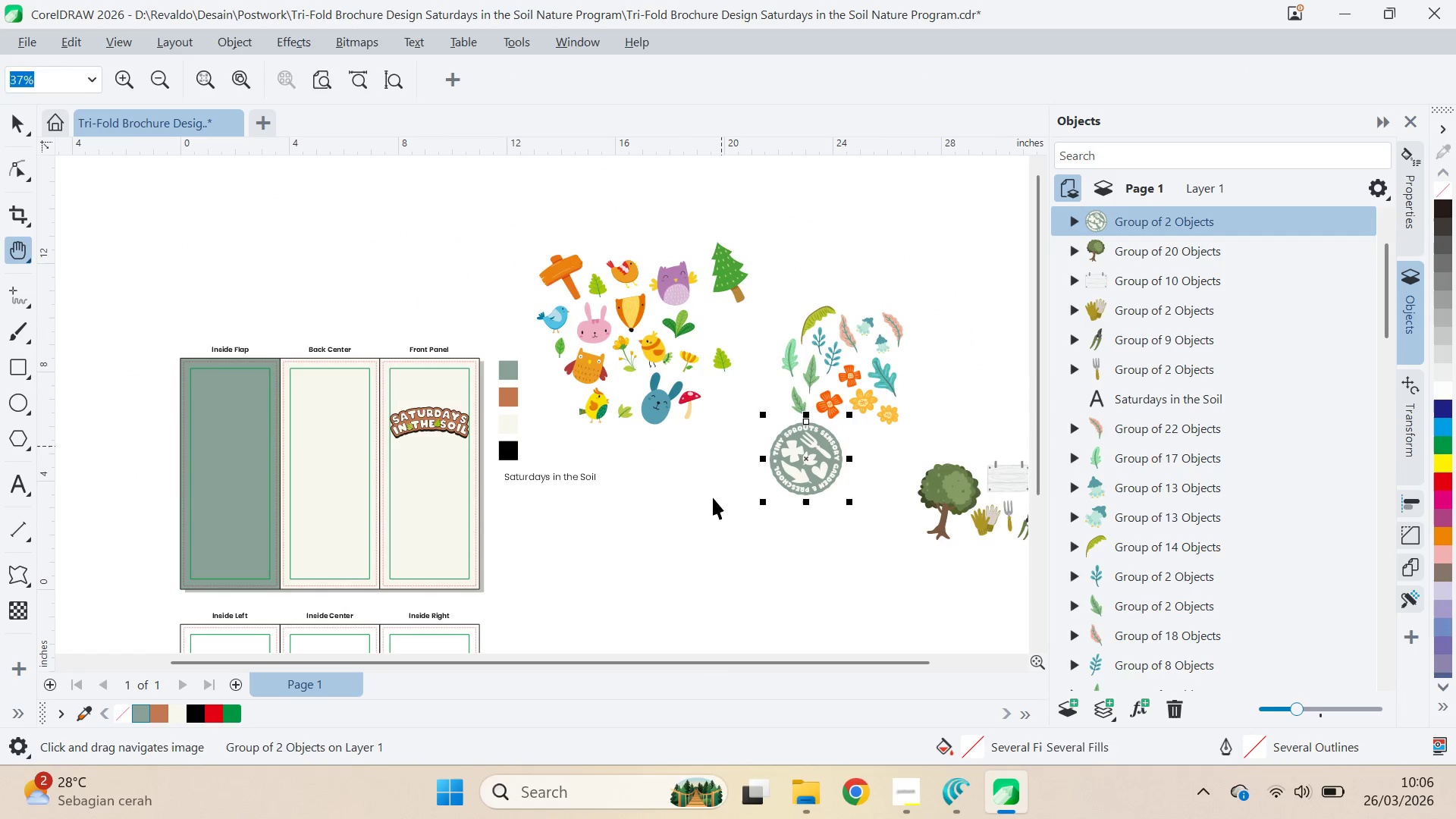 
left_click_drag(start_coordinate=[582, 479], to_coordinate=[715, 539])
 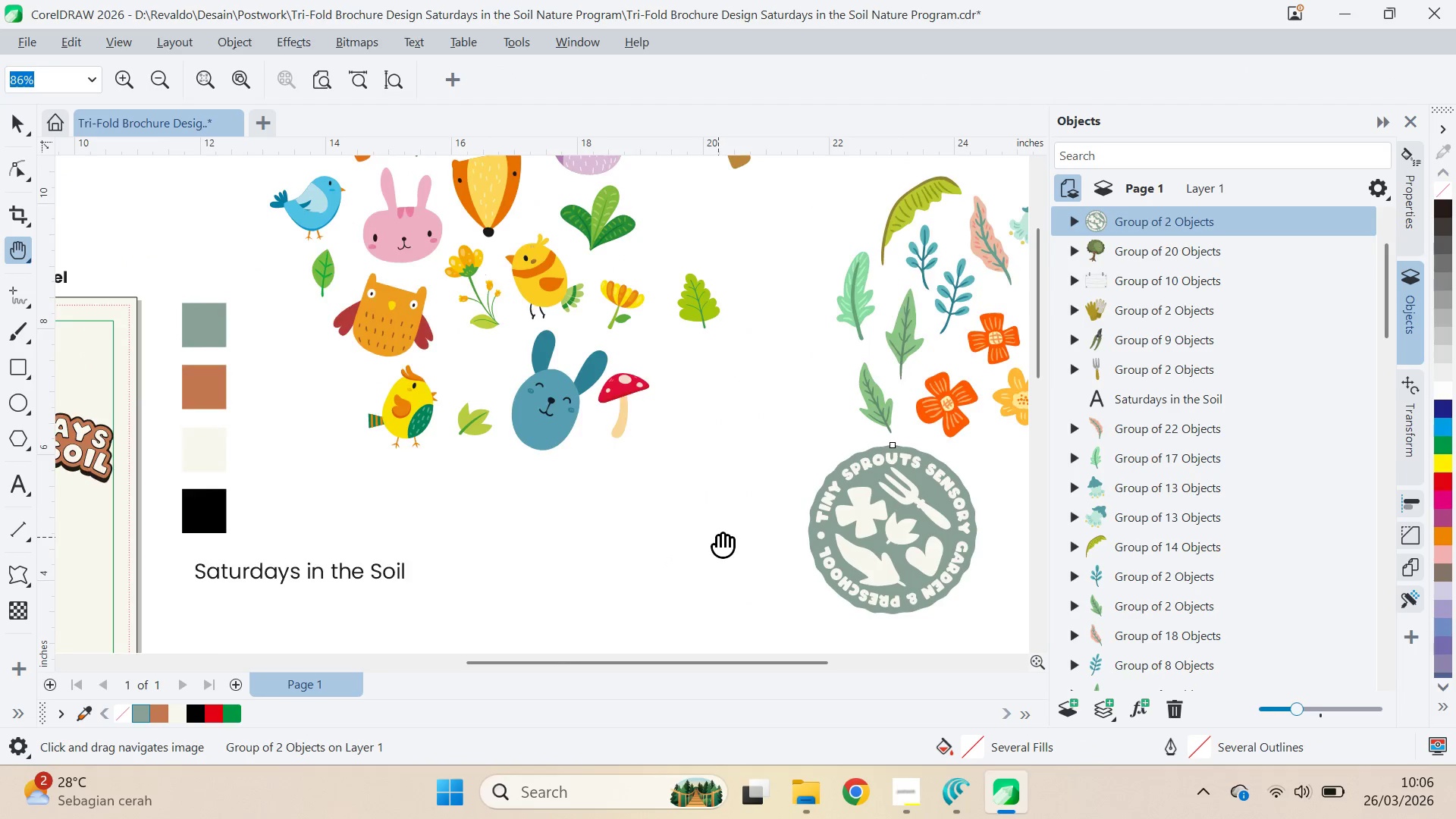 
scroll: coordinate [720, 537], scroll_direction: down, amount: 6.0
 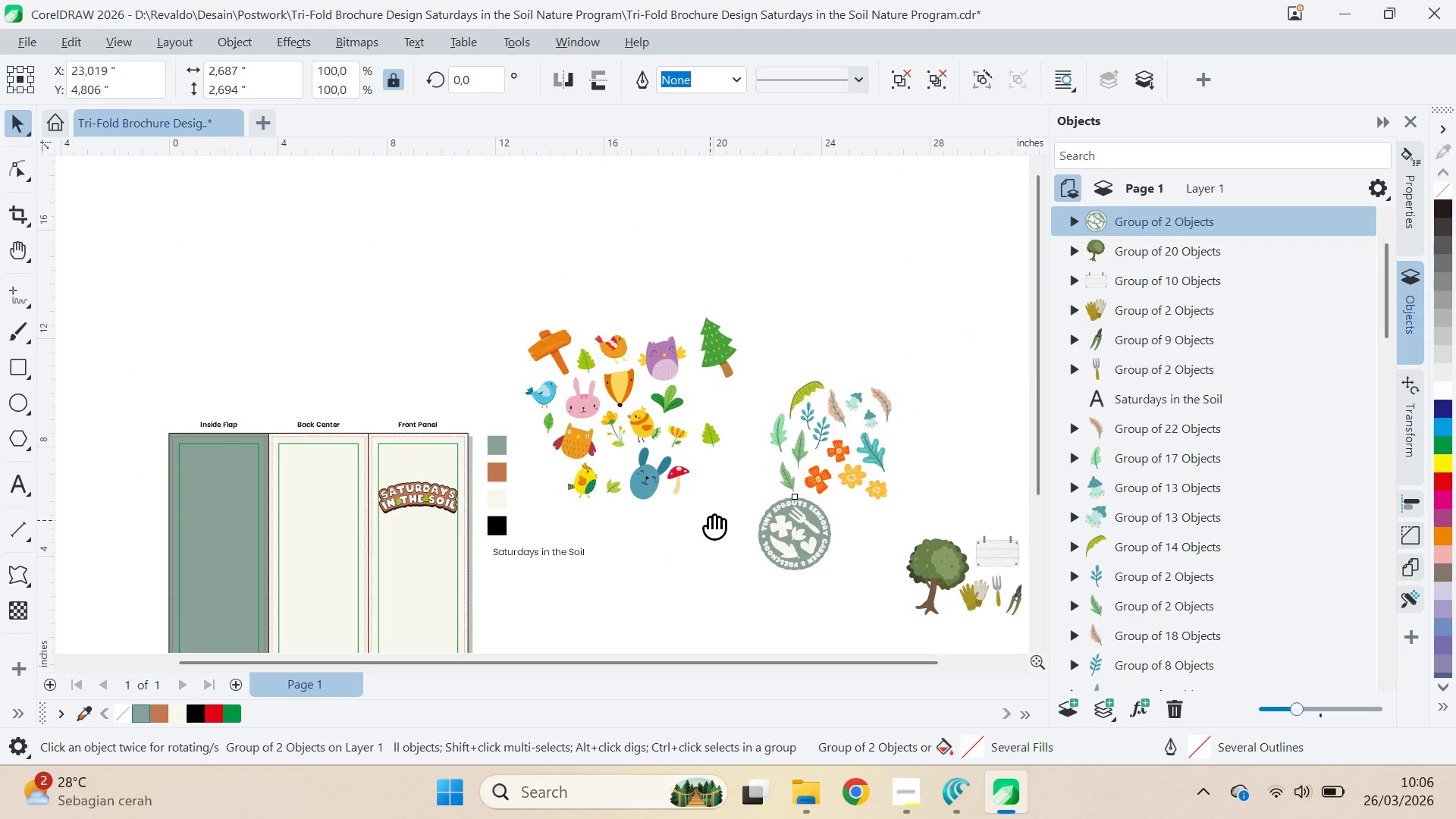 
left_click_drag(start_coordinate=[710, 518], to_coordinate=[721, 443])
 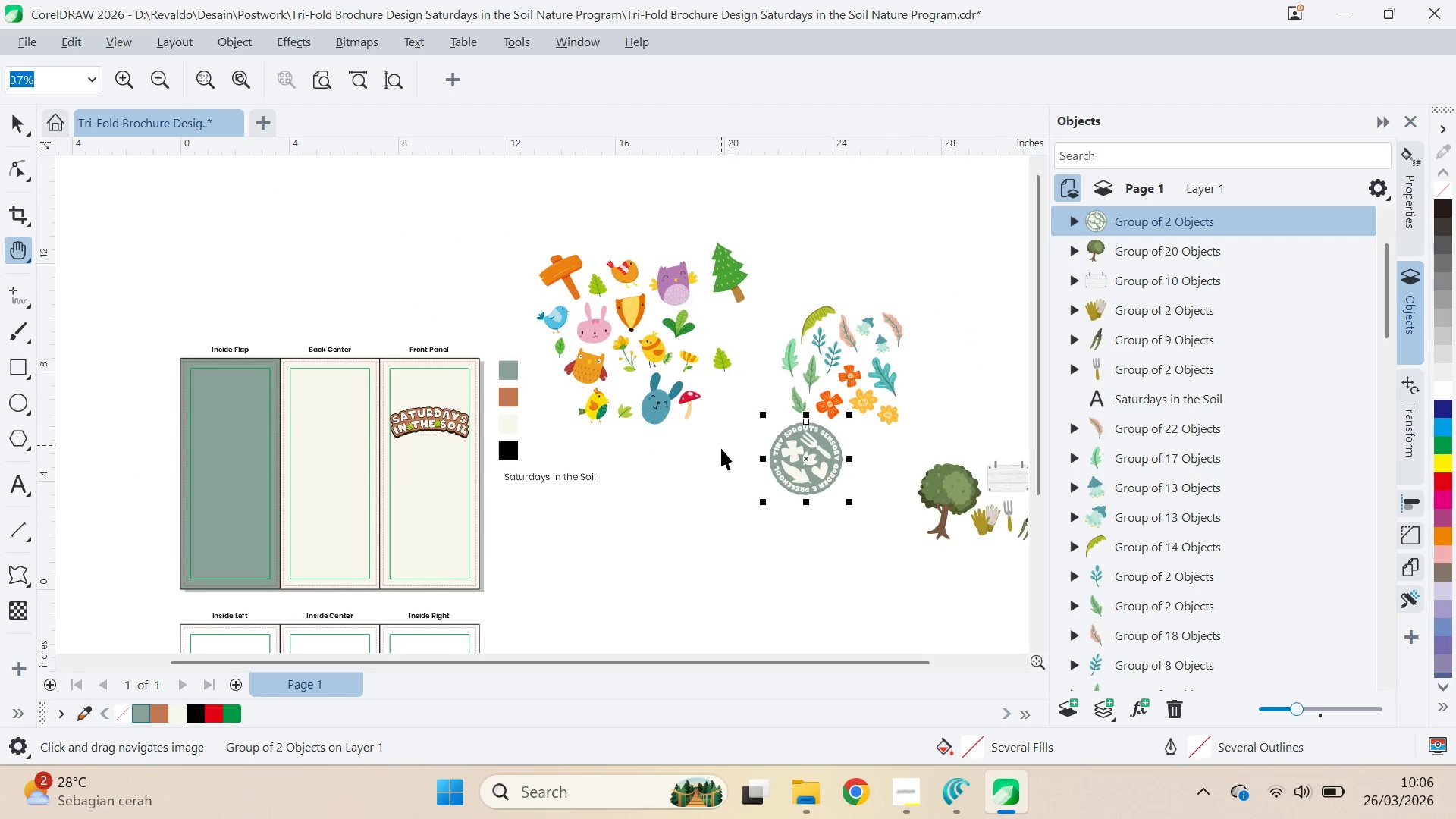 
key(V)
 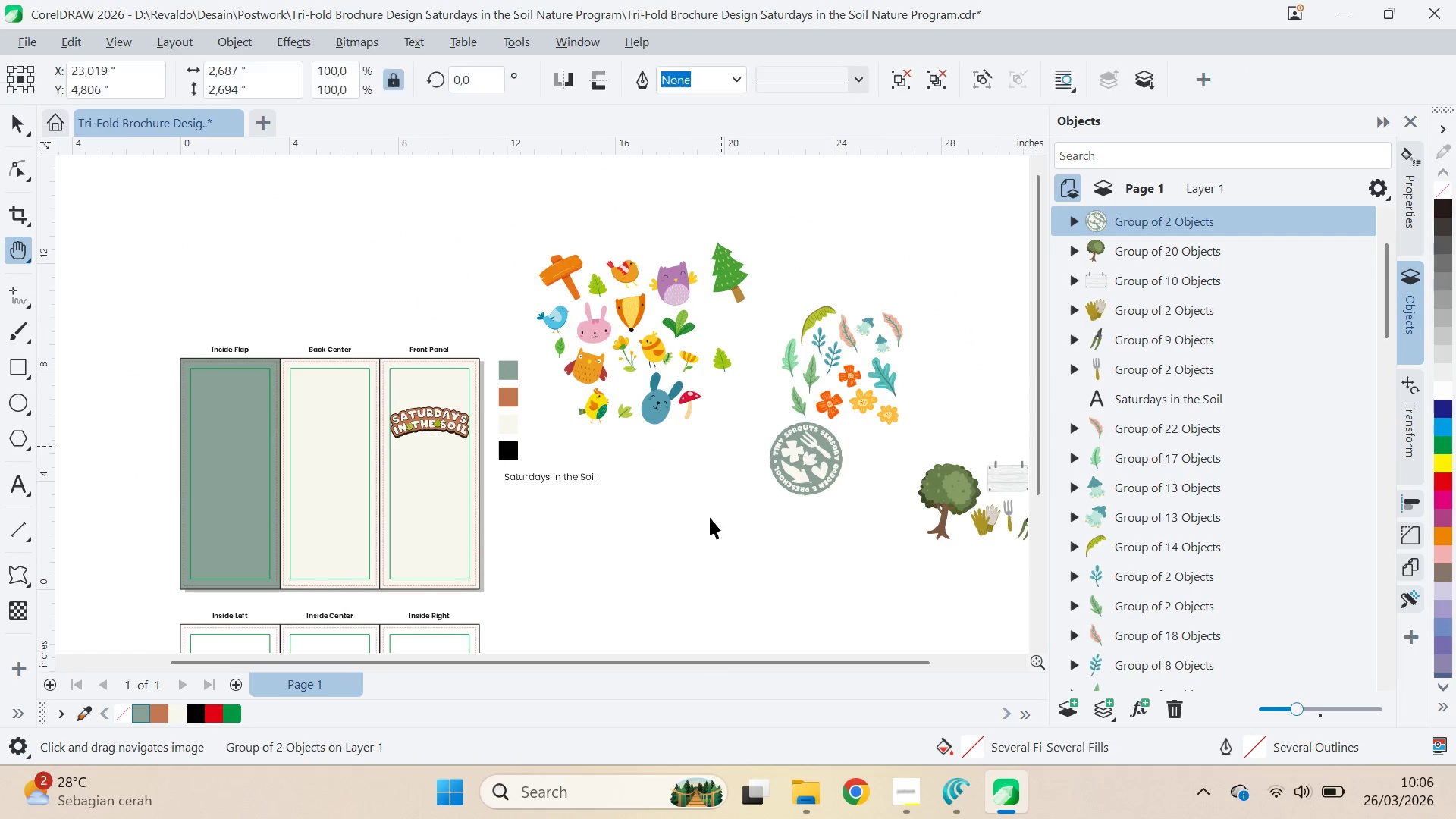 
left_click_drag(start_coordinate=[710, 517], to_coordinate=[705, 515])
 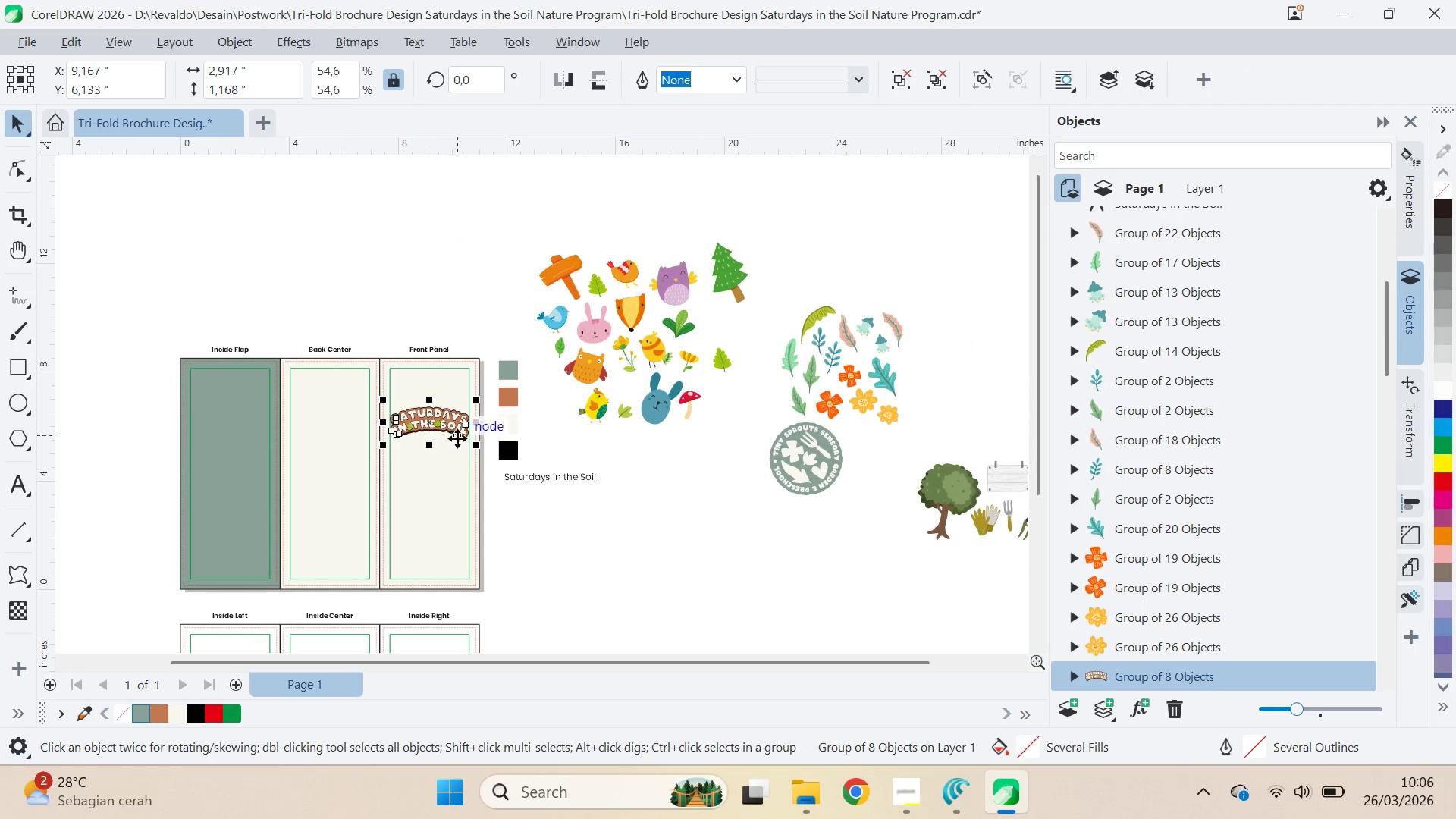 
key(Delete)
 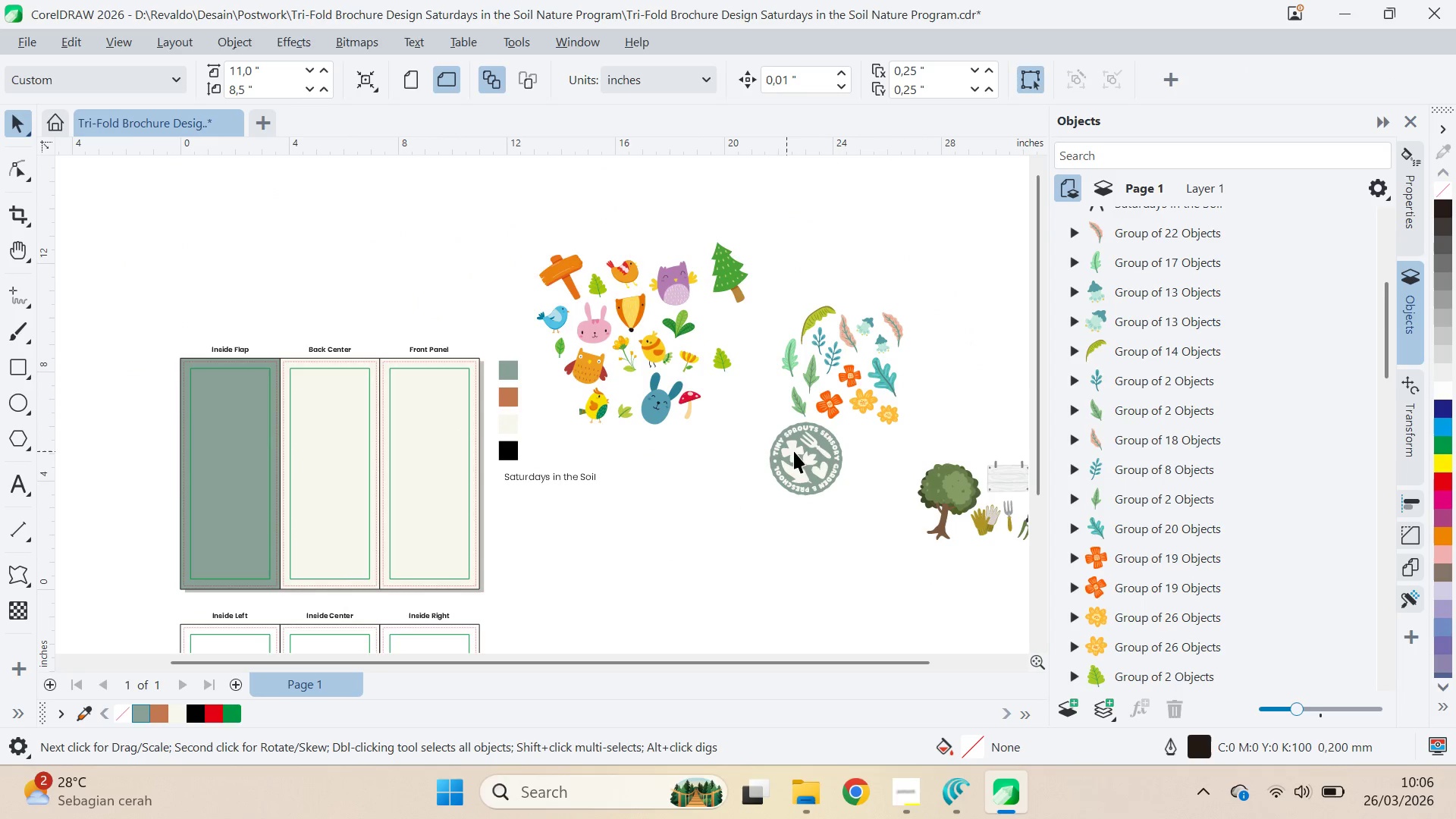 
left_click_drag(start_coordinate=[817, 457], to_coordinate=[440, 405])
 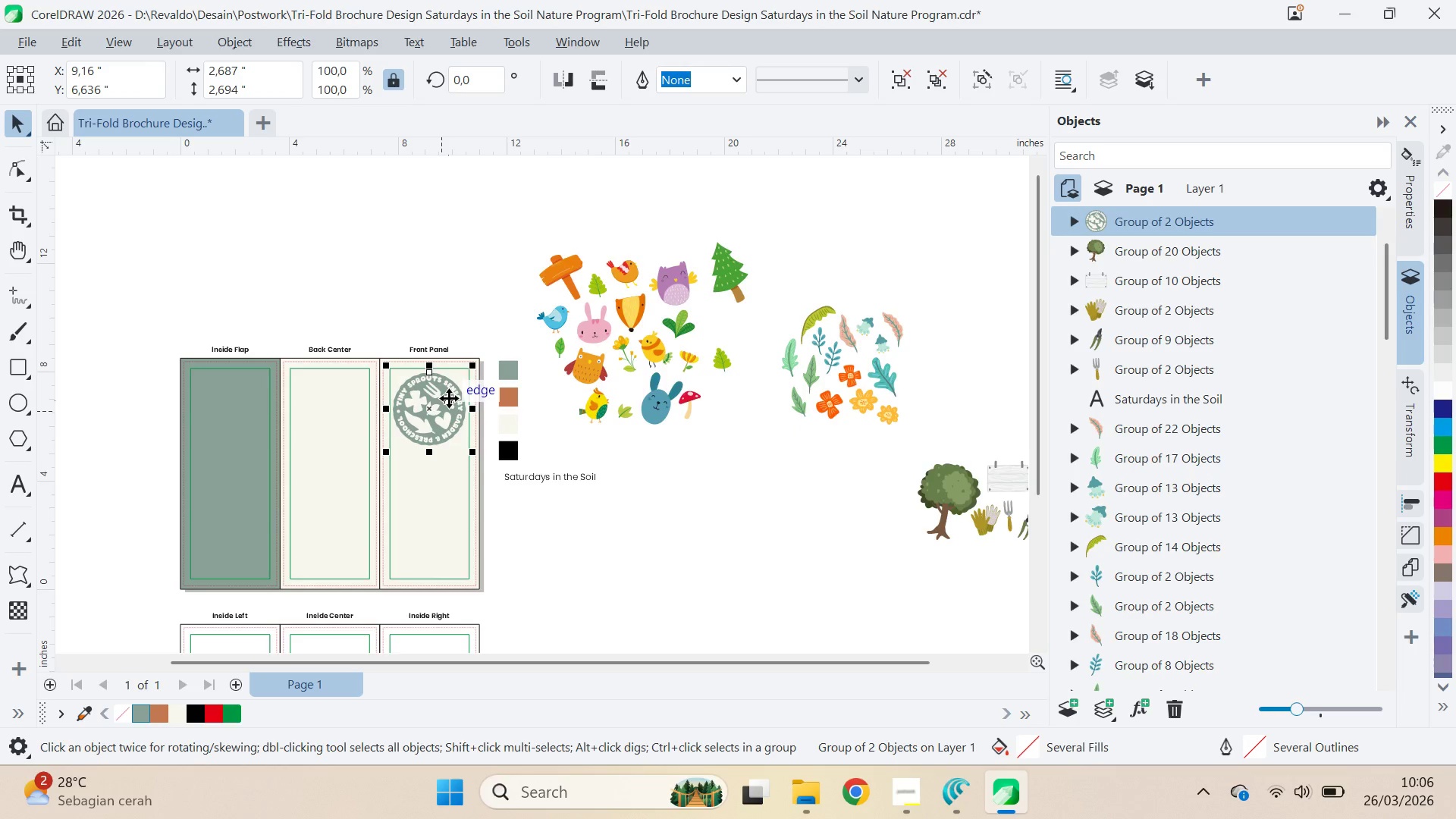 
scroll: coordinate [447, 398], scroll_direction: none, amount: 0.0
 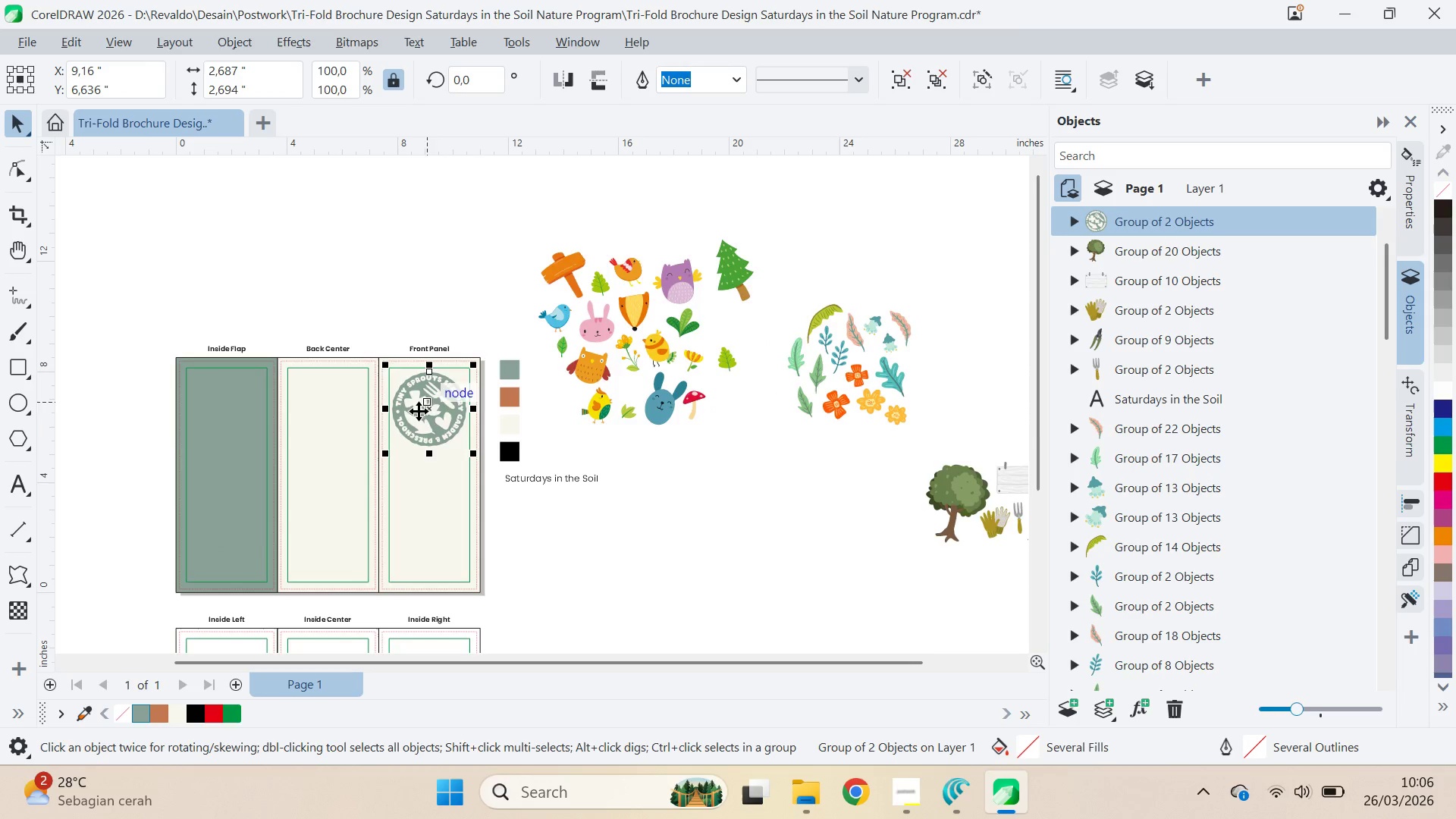 
left_click_drag(start_coordinate=[450, 412], to_coordinate=[795, 474])
 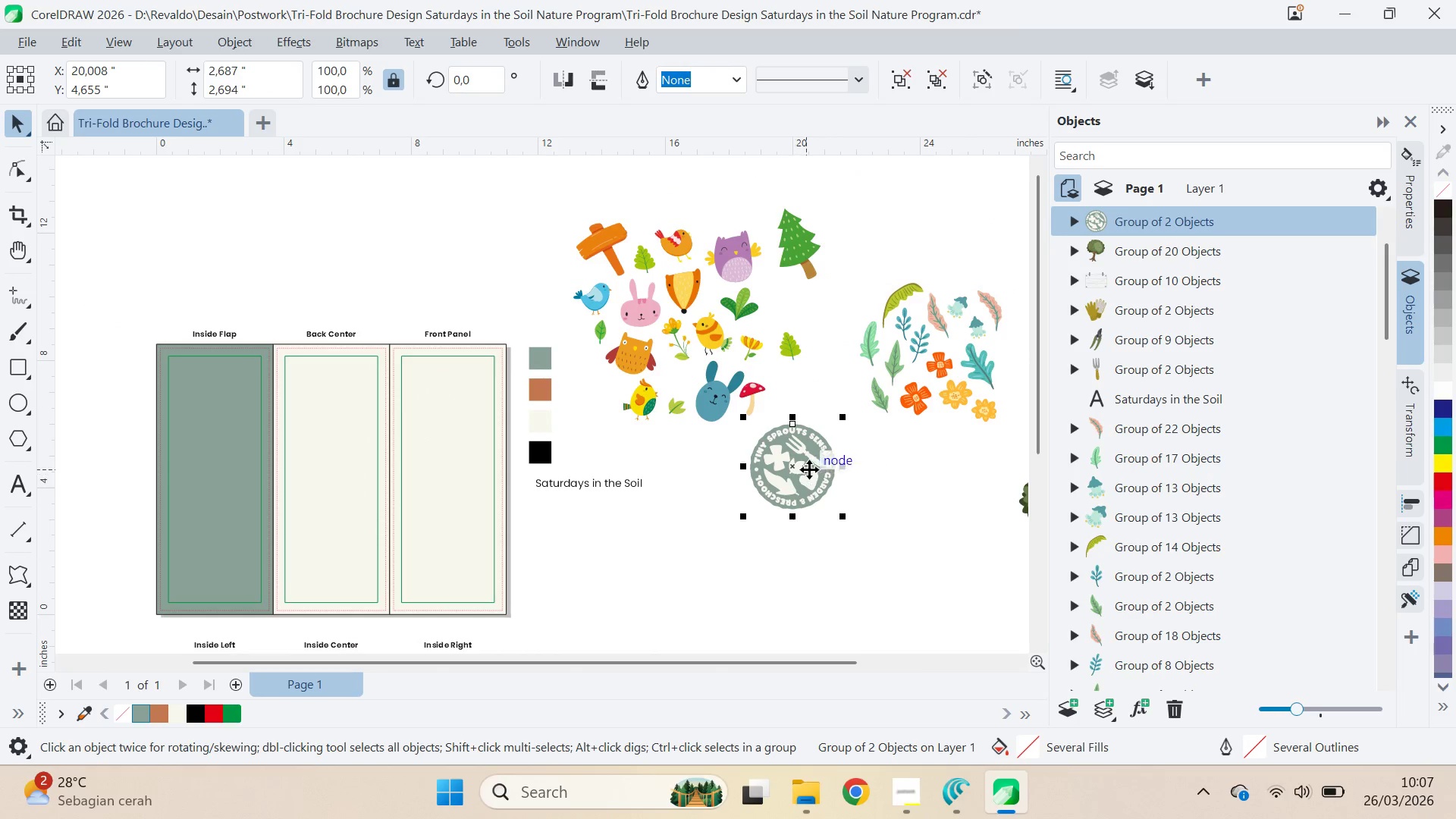 
scroll: coordinate [441, 416], scroll_direction: up, amount: 1.0
 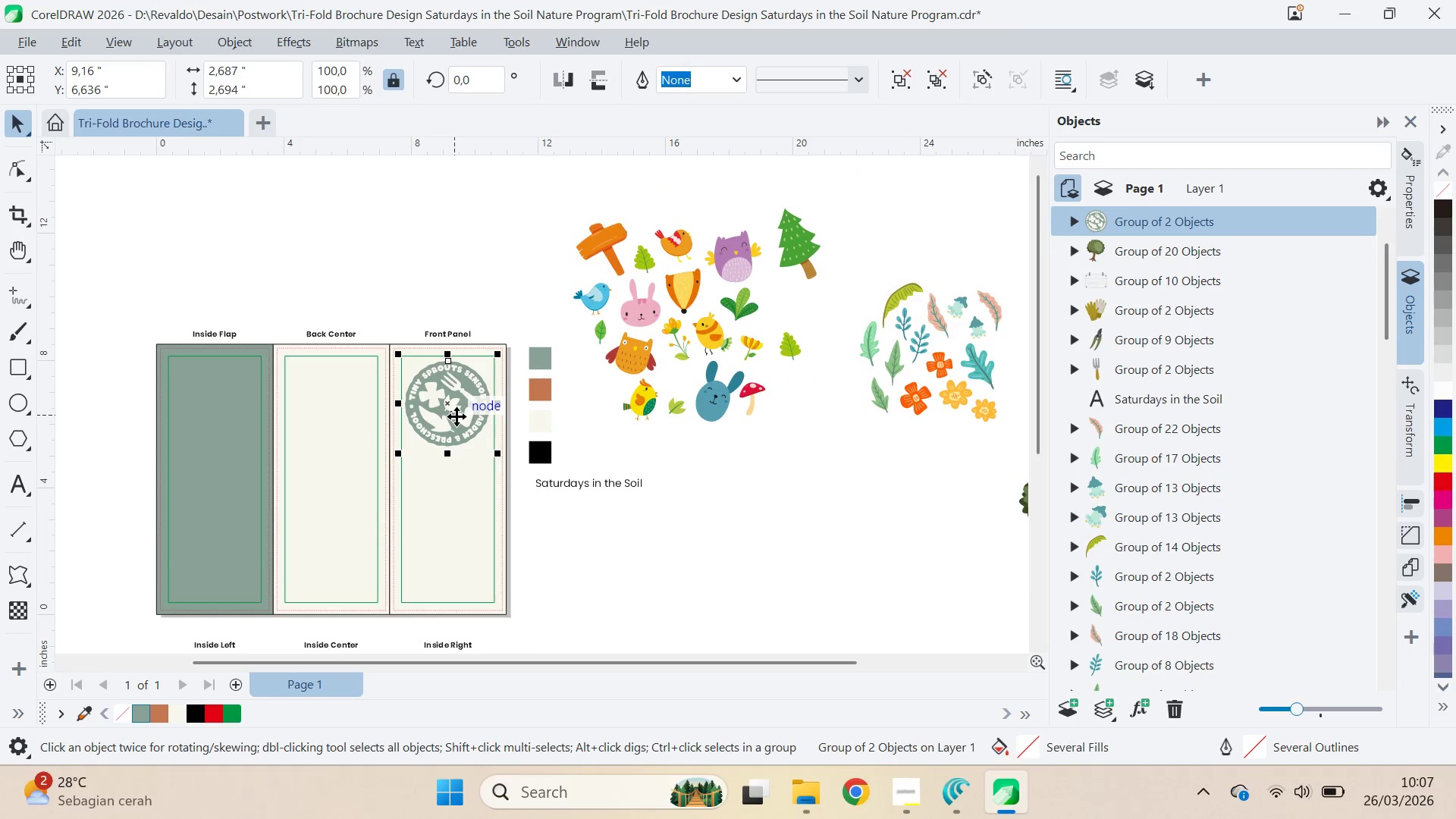 
left_click_drag(start_coordinate=[809, 469], to_coordinate=[692, 544])
 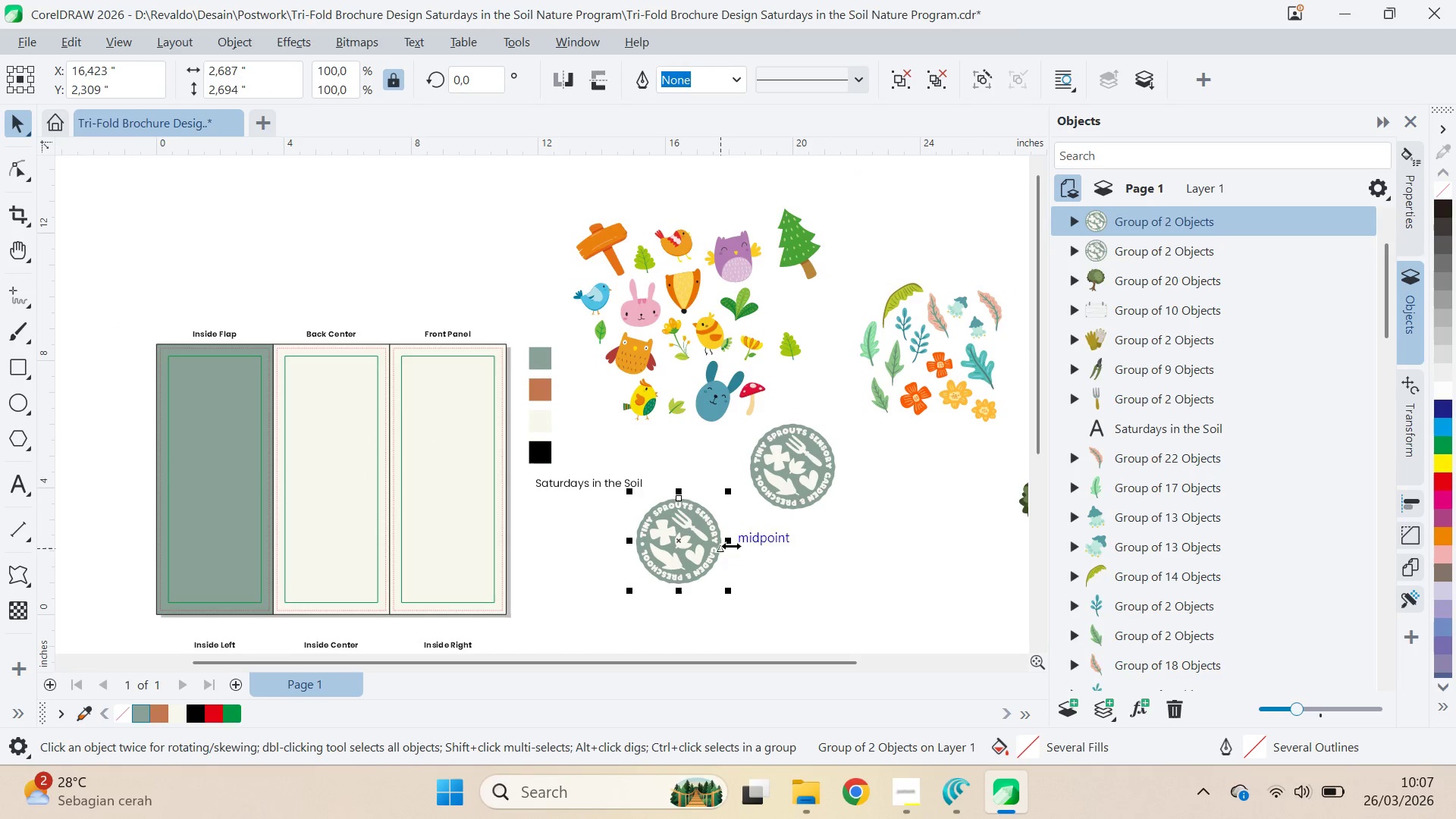 
key(Control+U)
 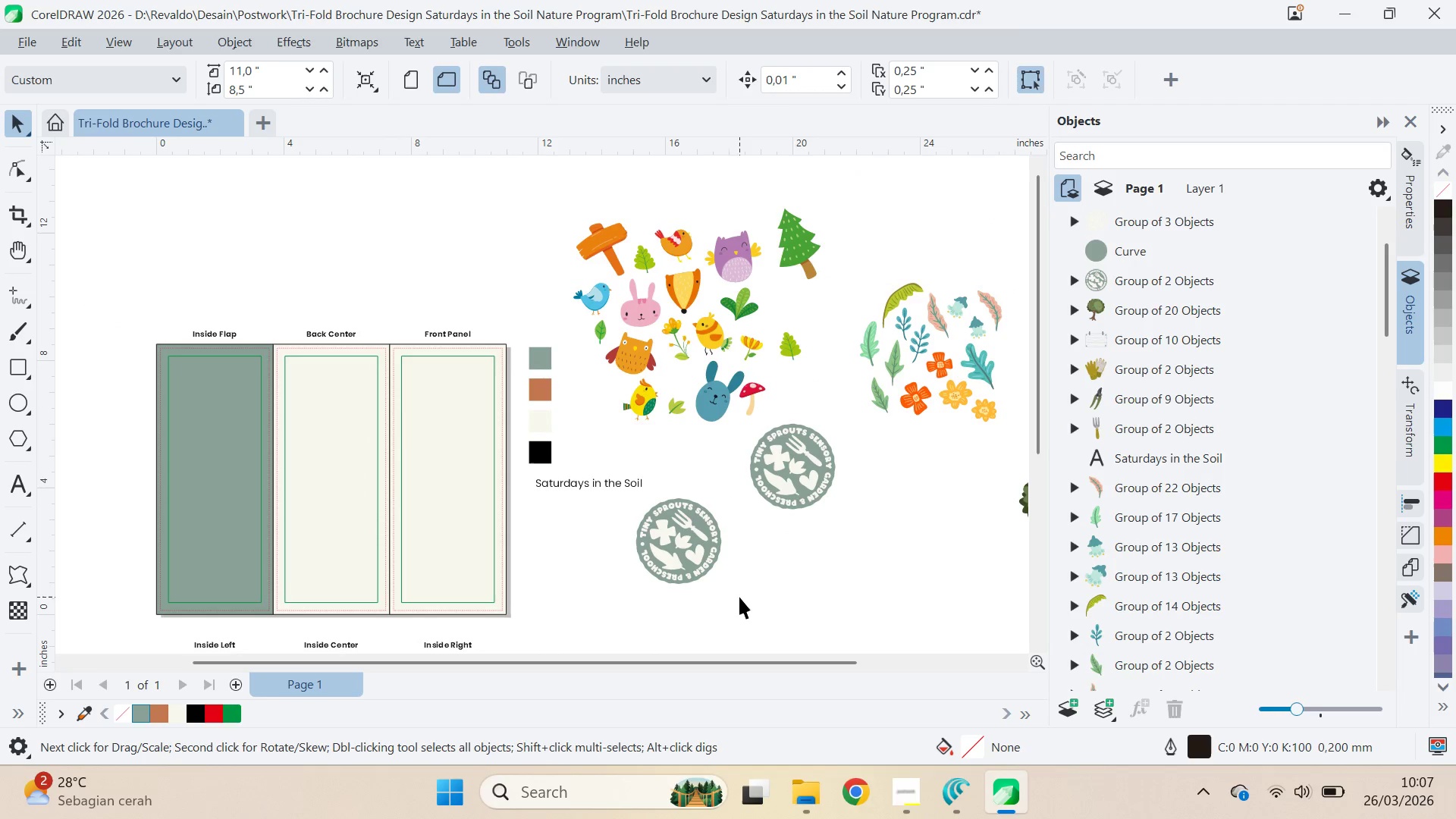 
key(Alt+Tab)
 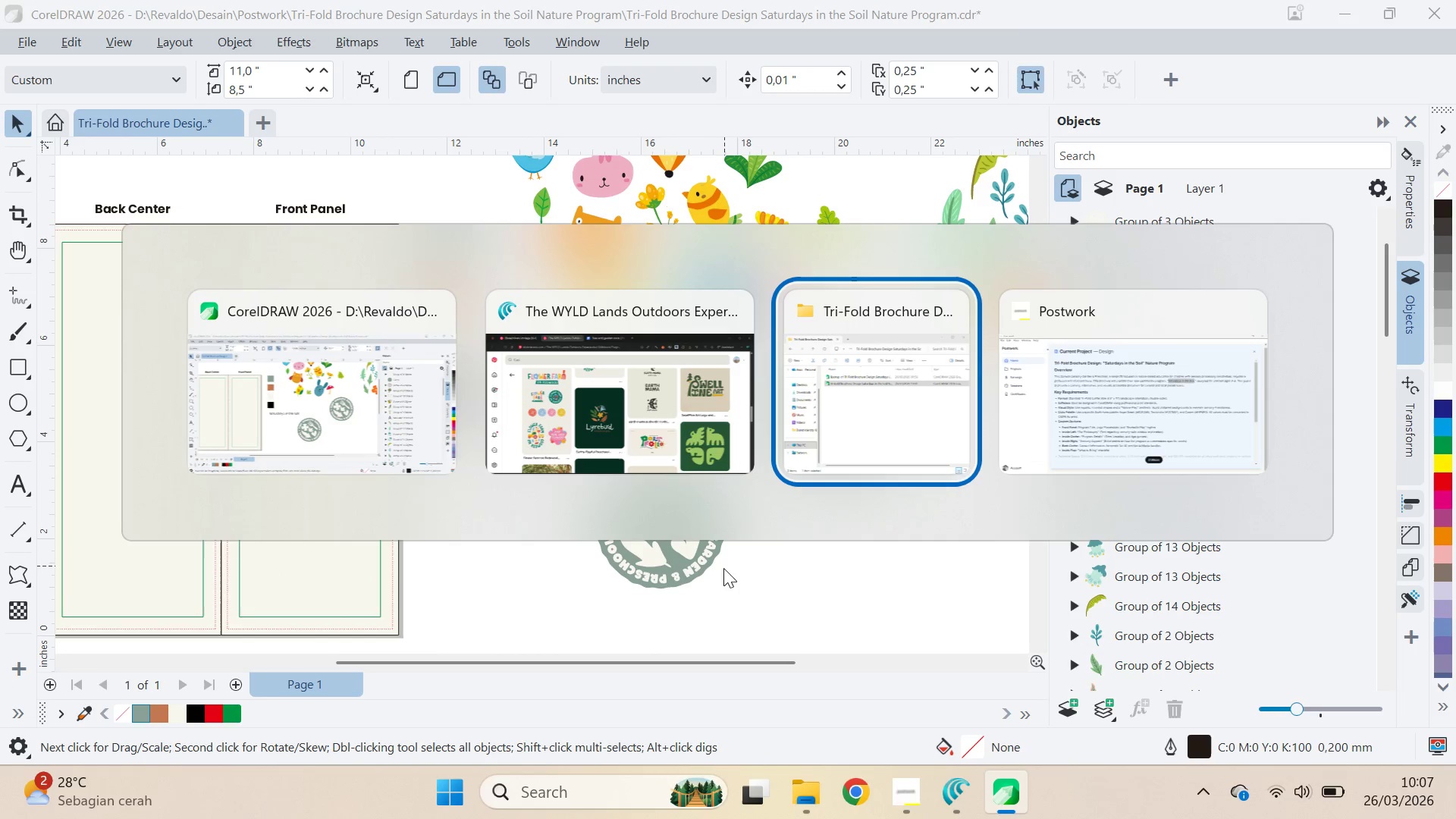 
key(Alt+Tab)
 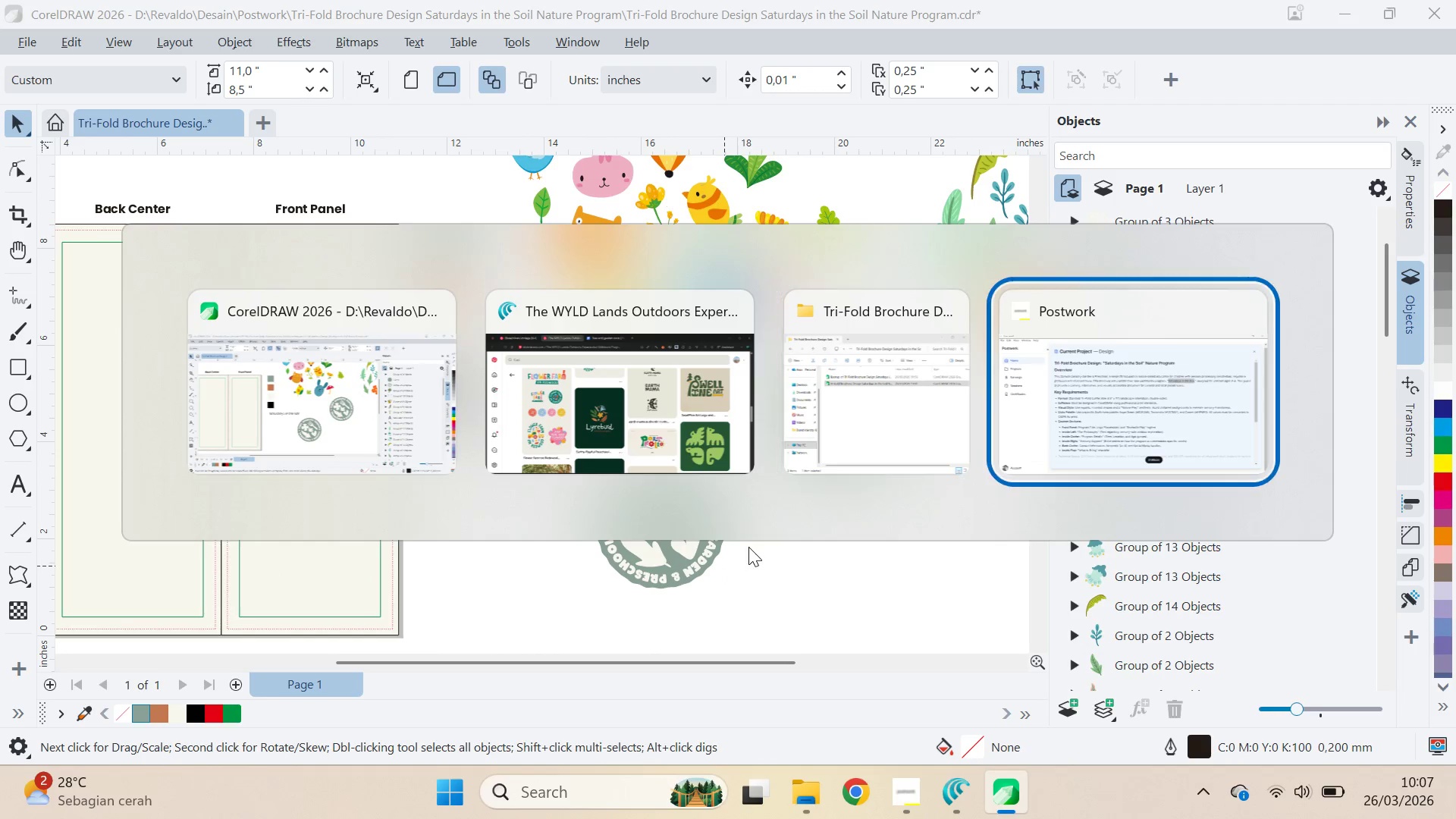 
scroll: coordinate [714, 575], scroll_direction: up, amount: 3.0
 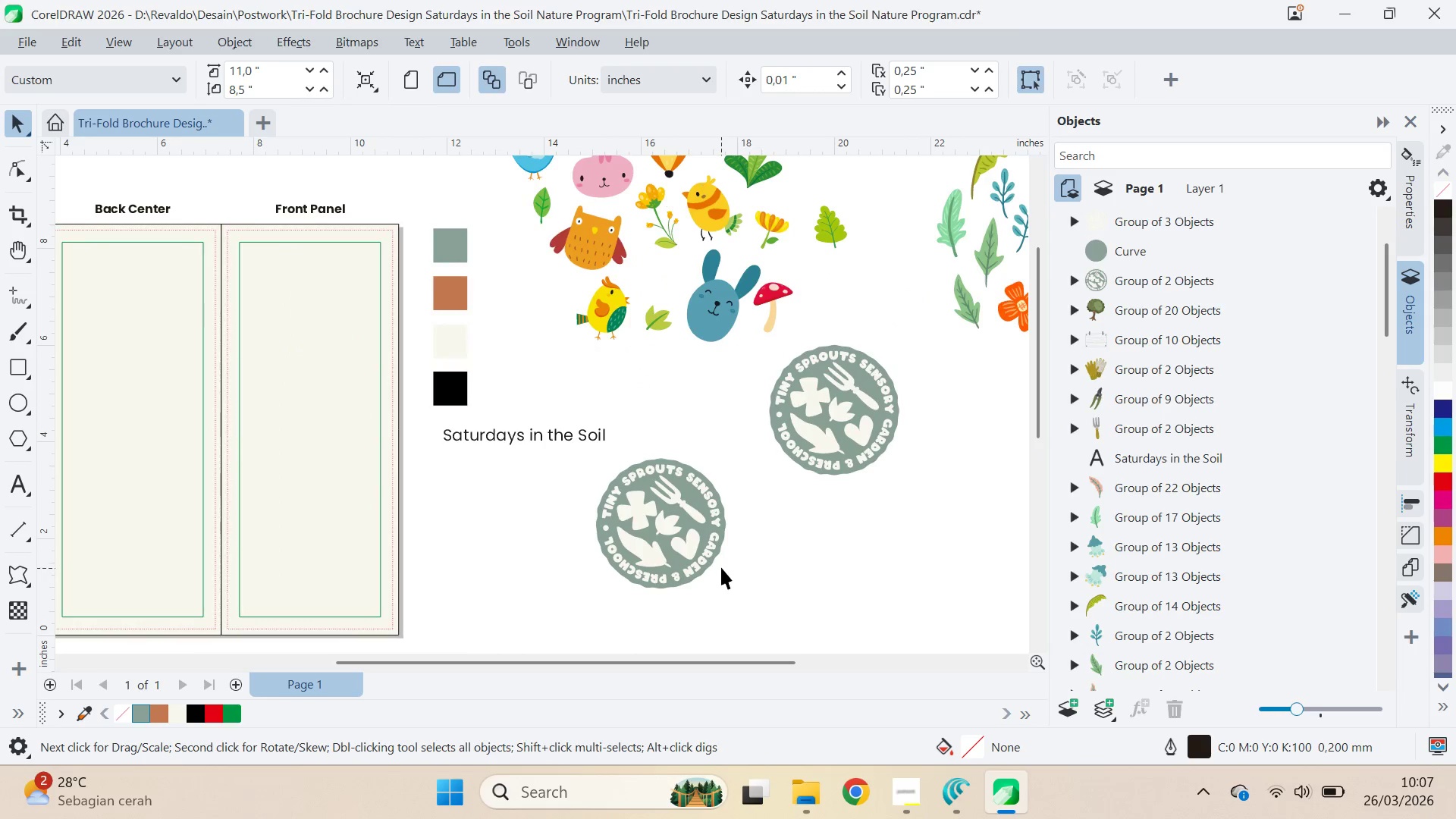 
key(Alt+Tab)